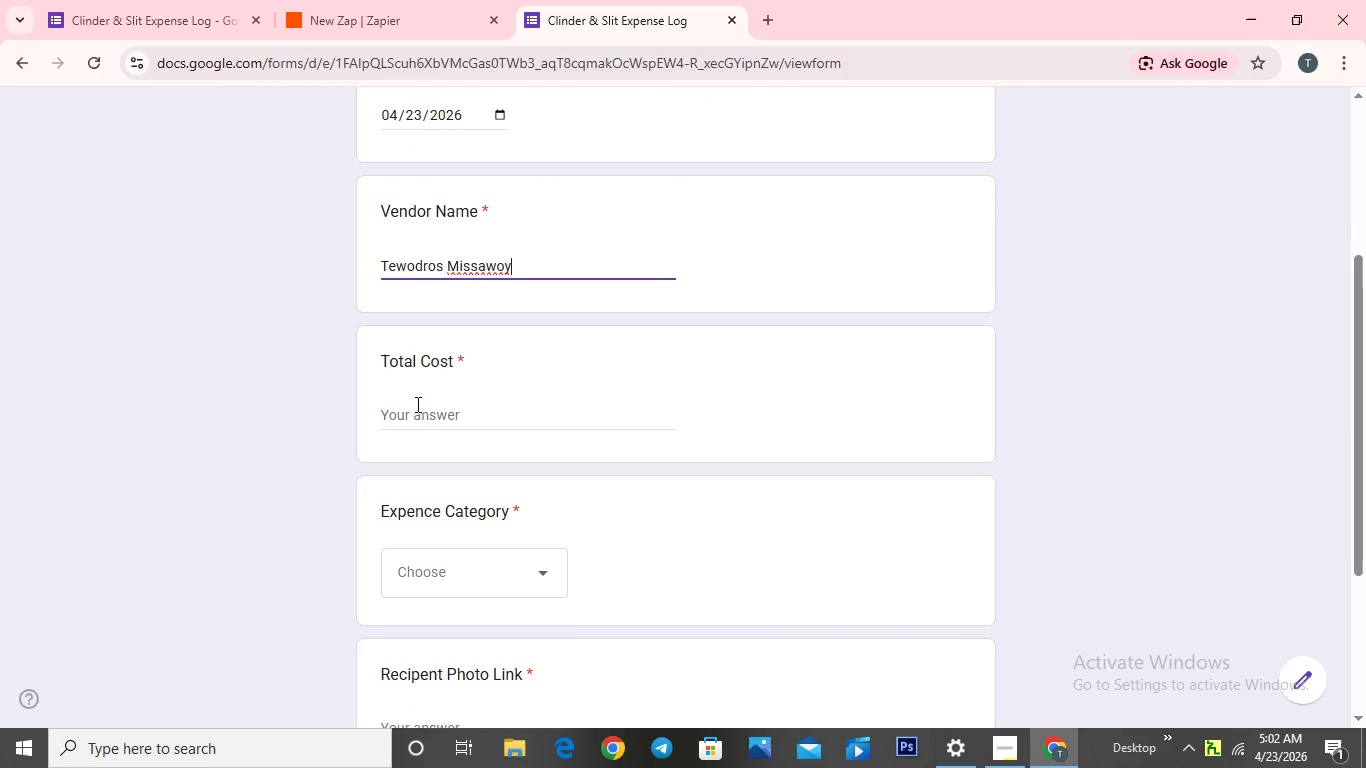 
left_click([415, 402])
 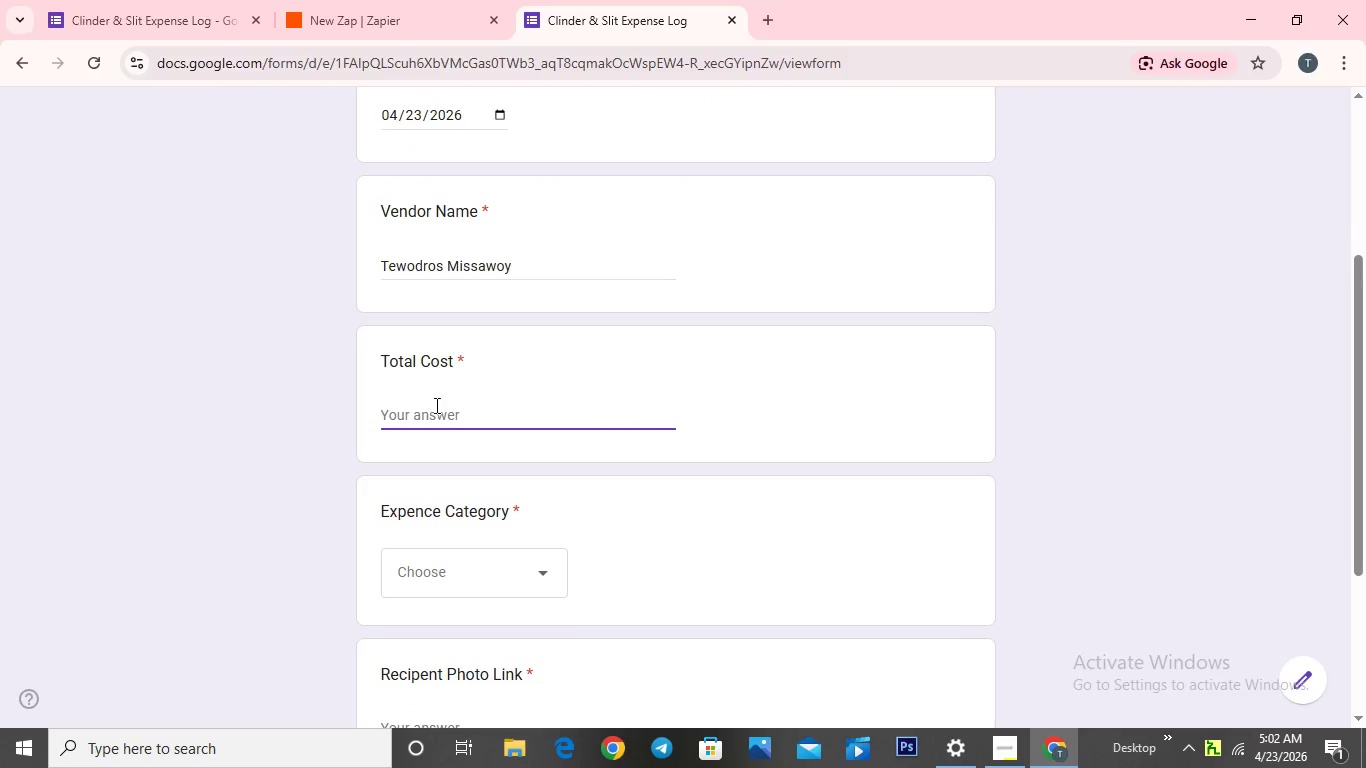 
type(90)
 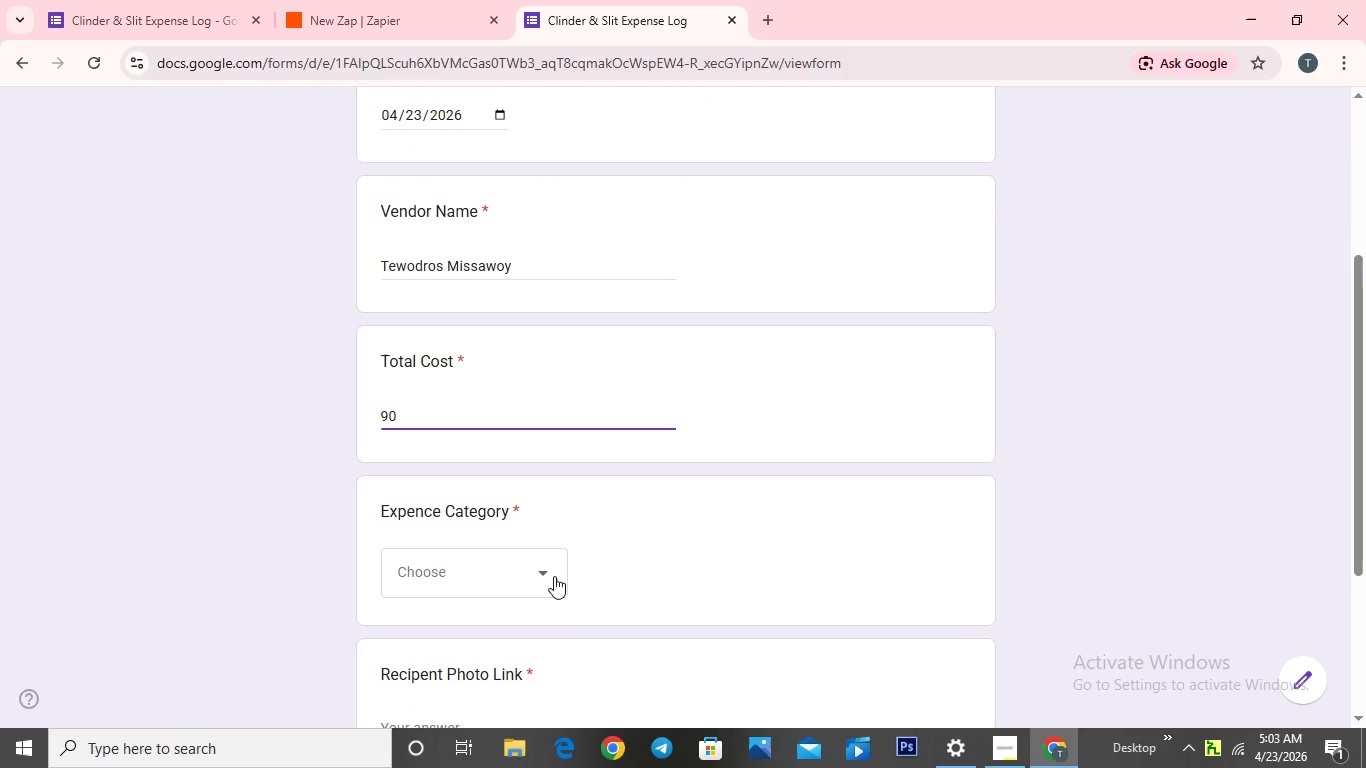 
left_click([547, 573])
 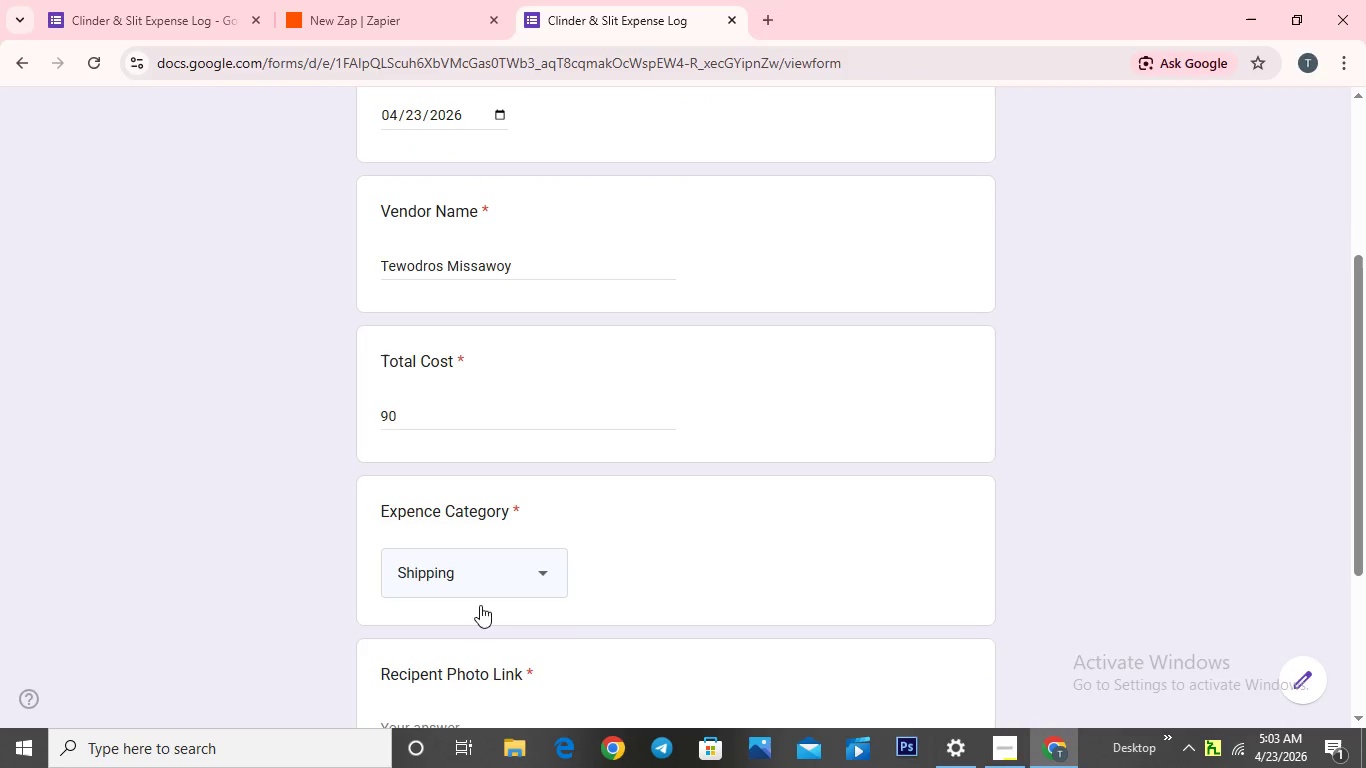 
scroll: coordinate [532, 549], scroll_direction: down, amount: 3.0
 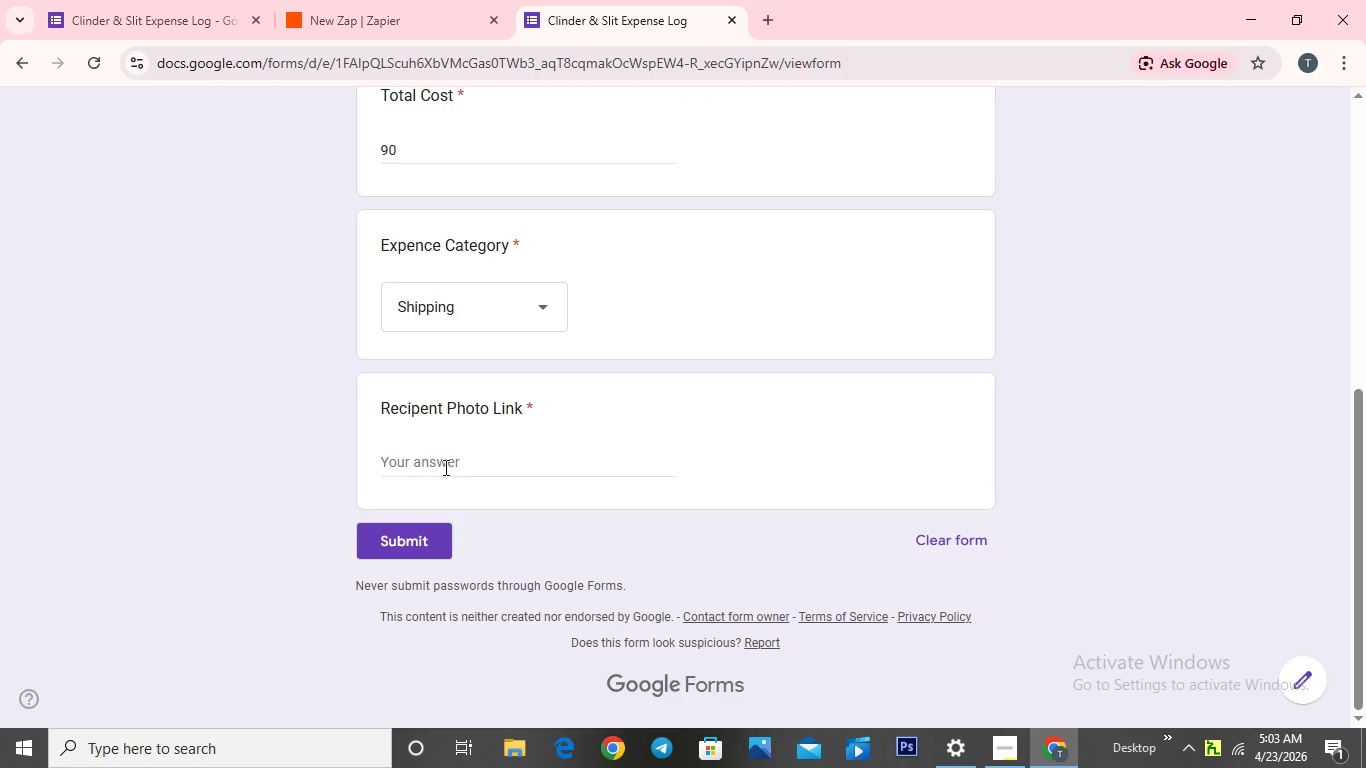 
left_click([444, 467])
 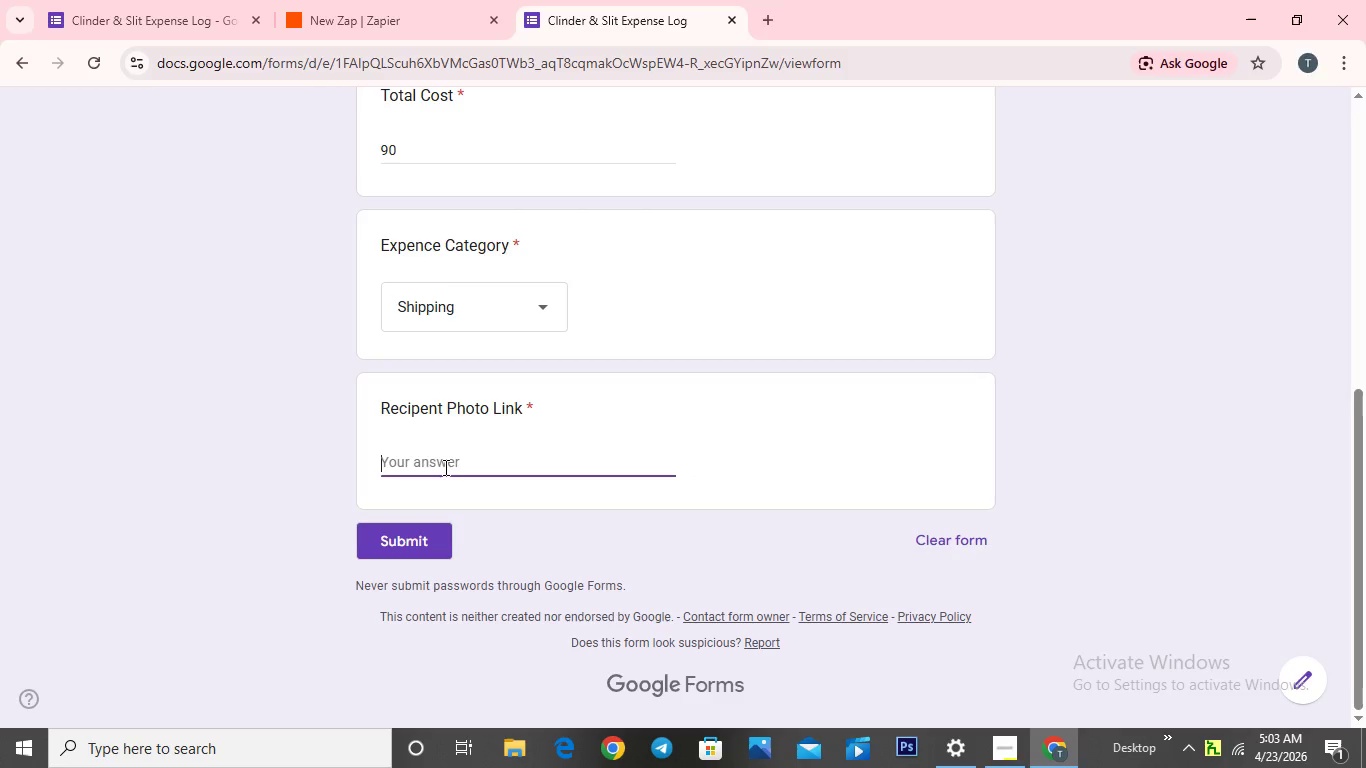 
type(https://example/)
key(Backspace)
type(.com/recipent1)
 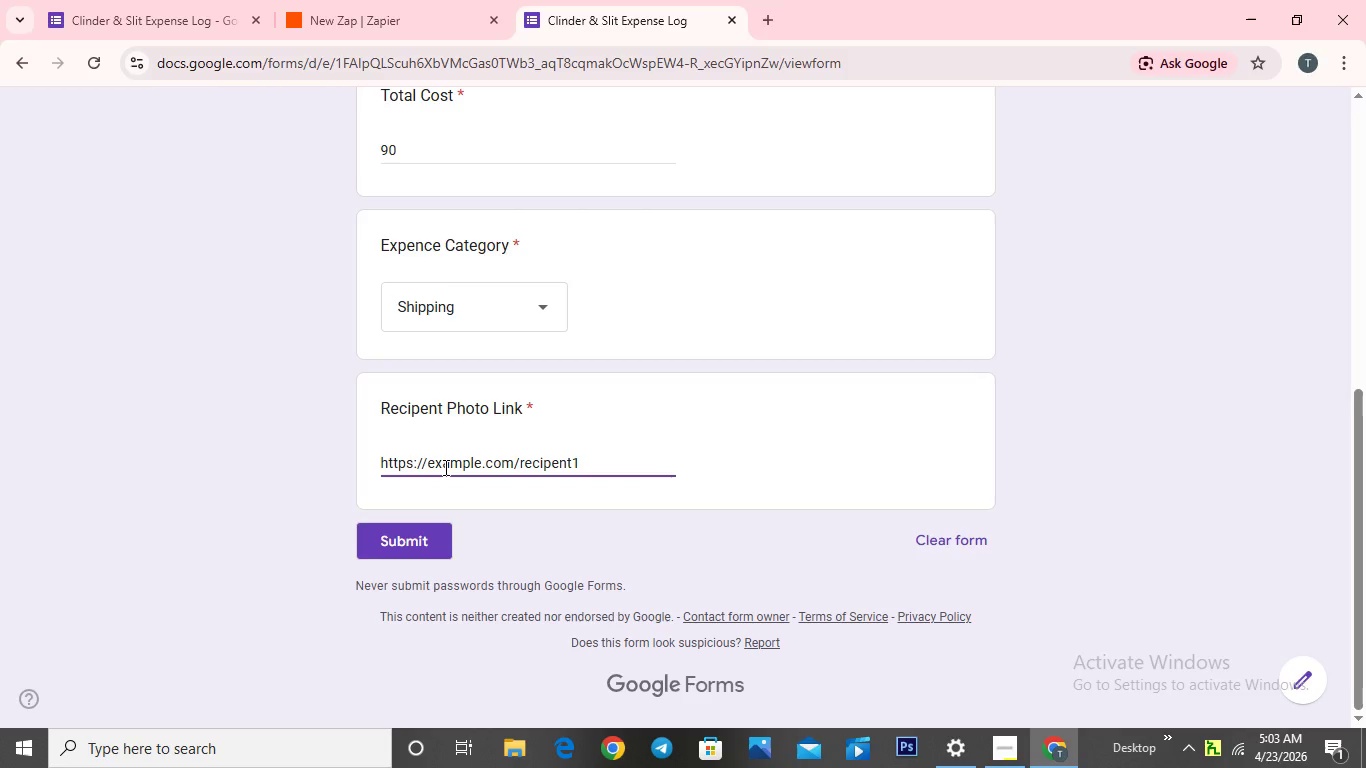 
left_click([407, 549])
 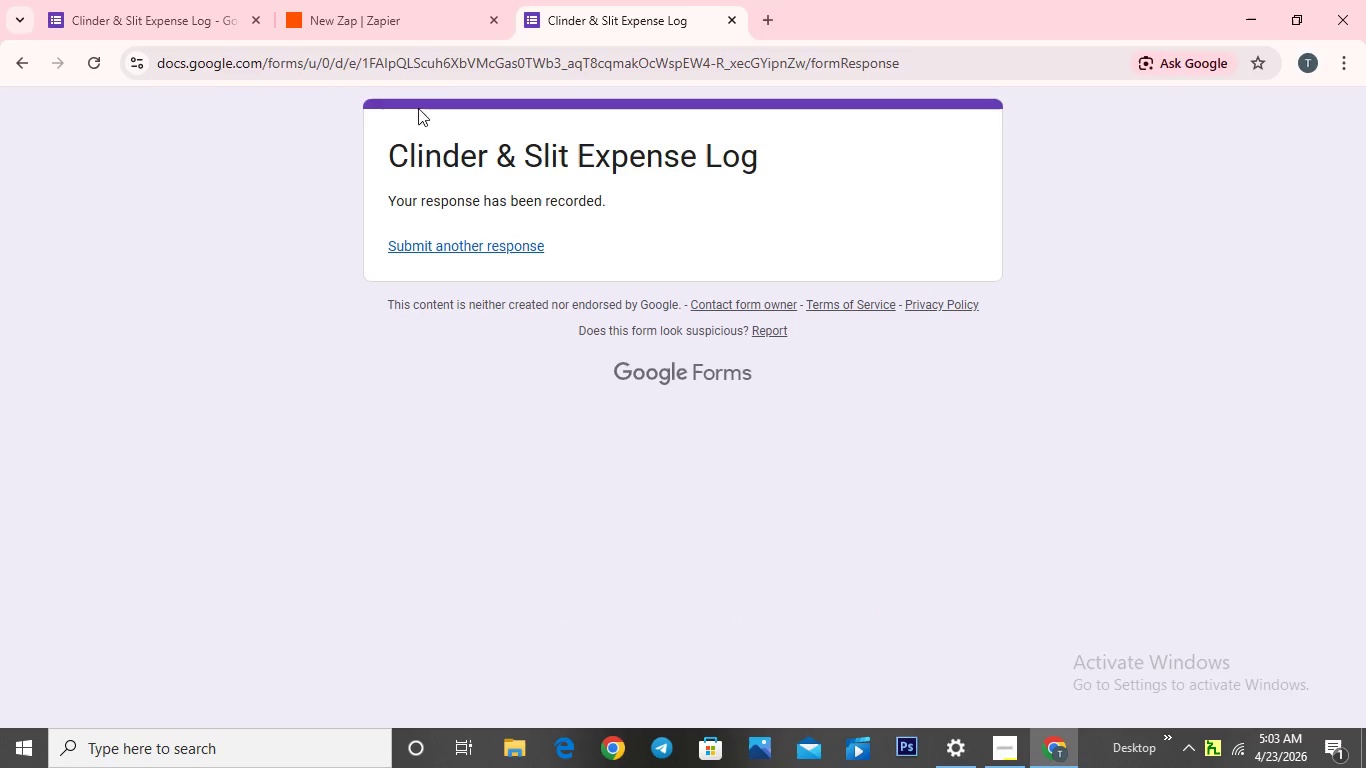 
left_click([196, 29])
 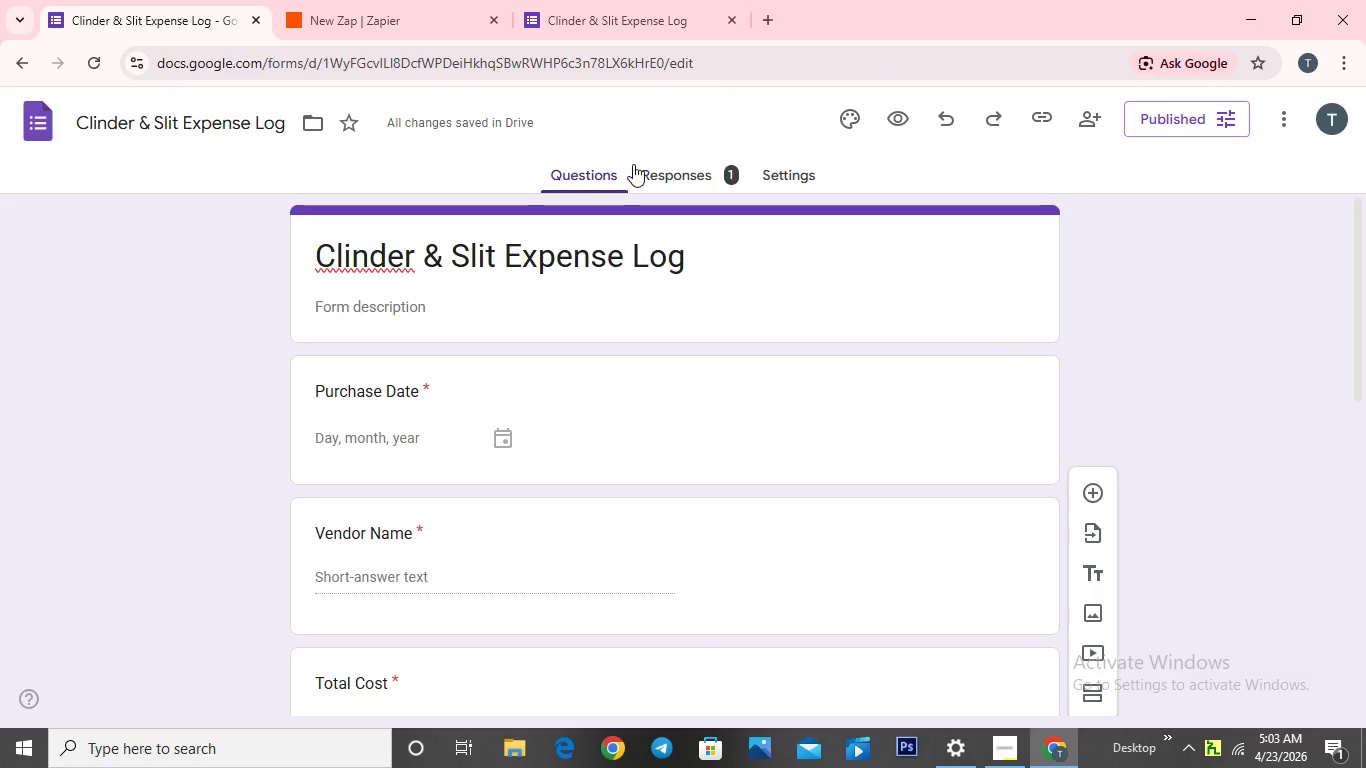 
left_click([658, 172])
 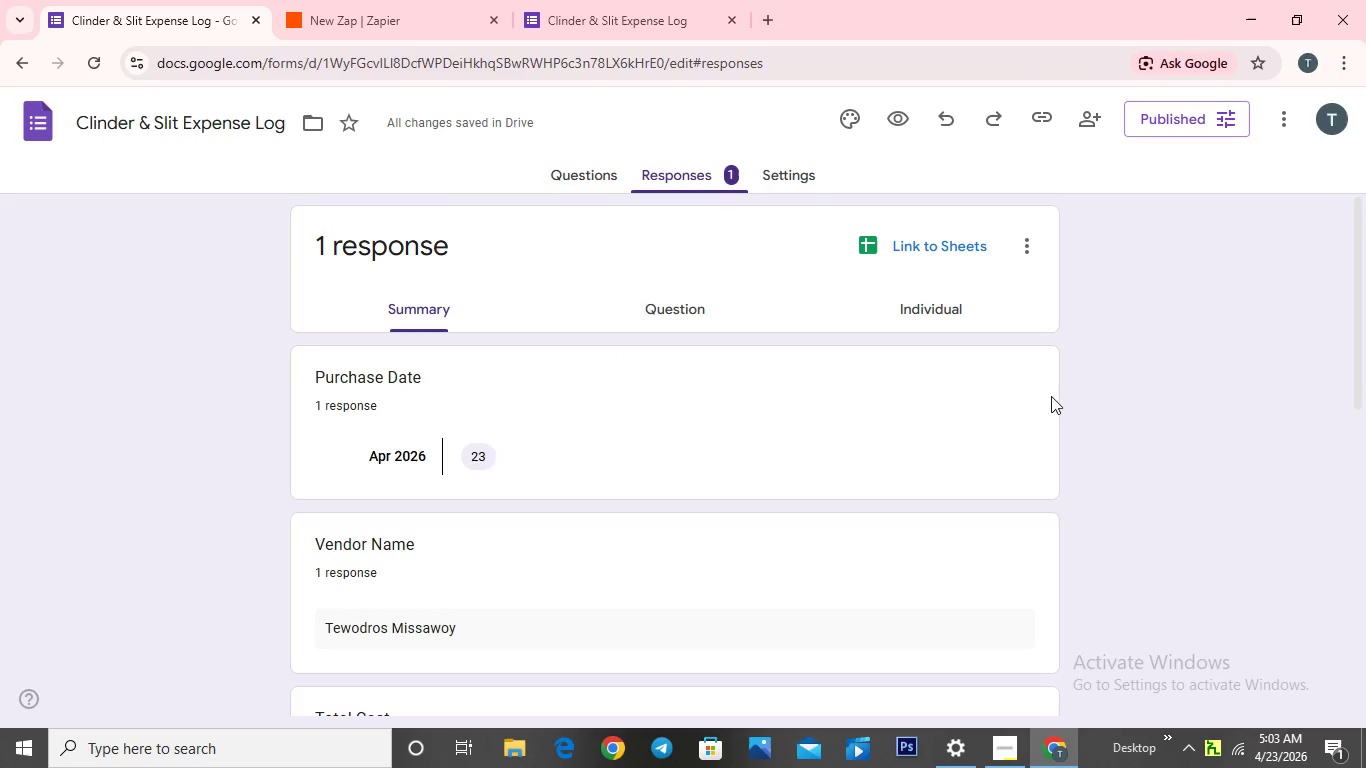 
wait(11.14)
 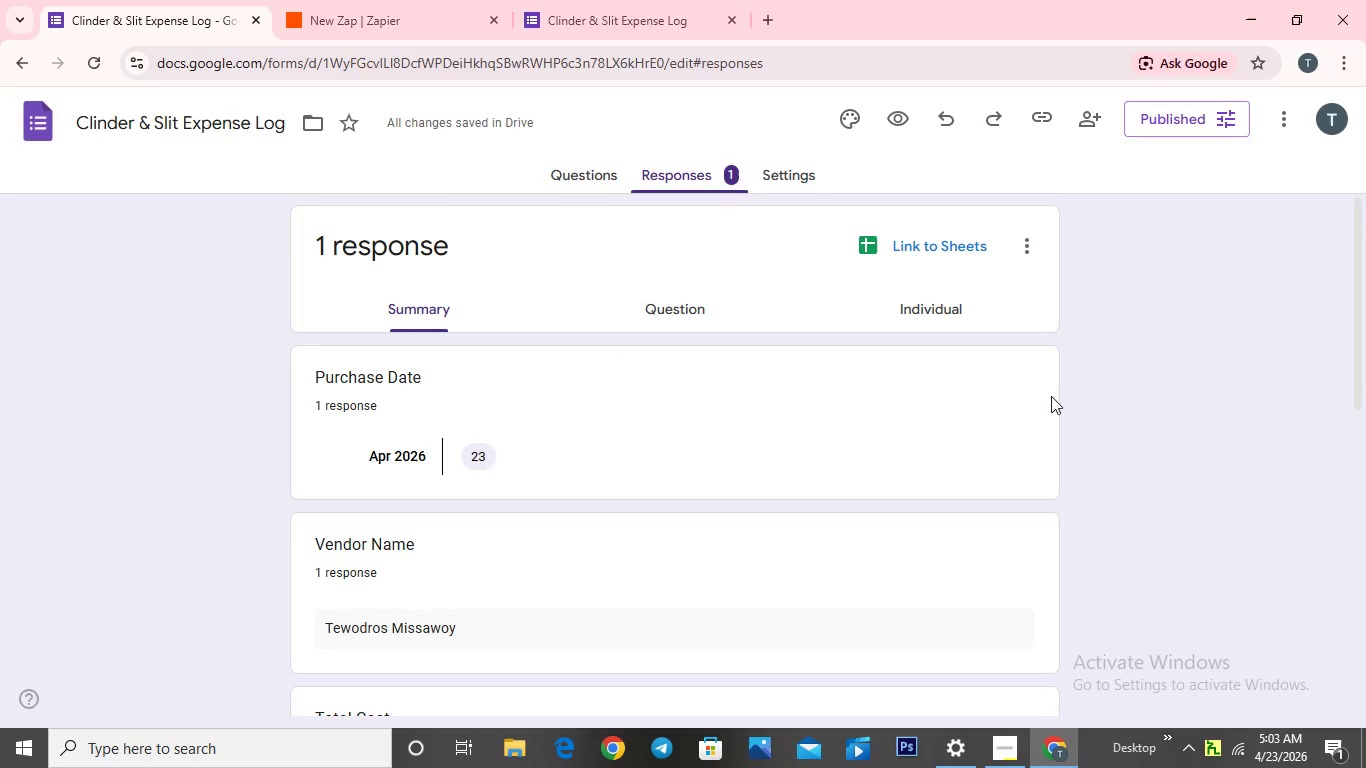 
left_click([670, 456])
 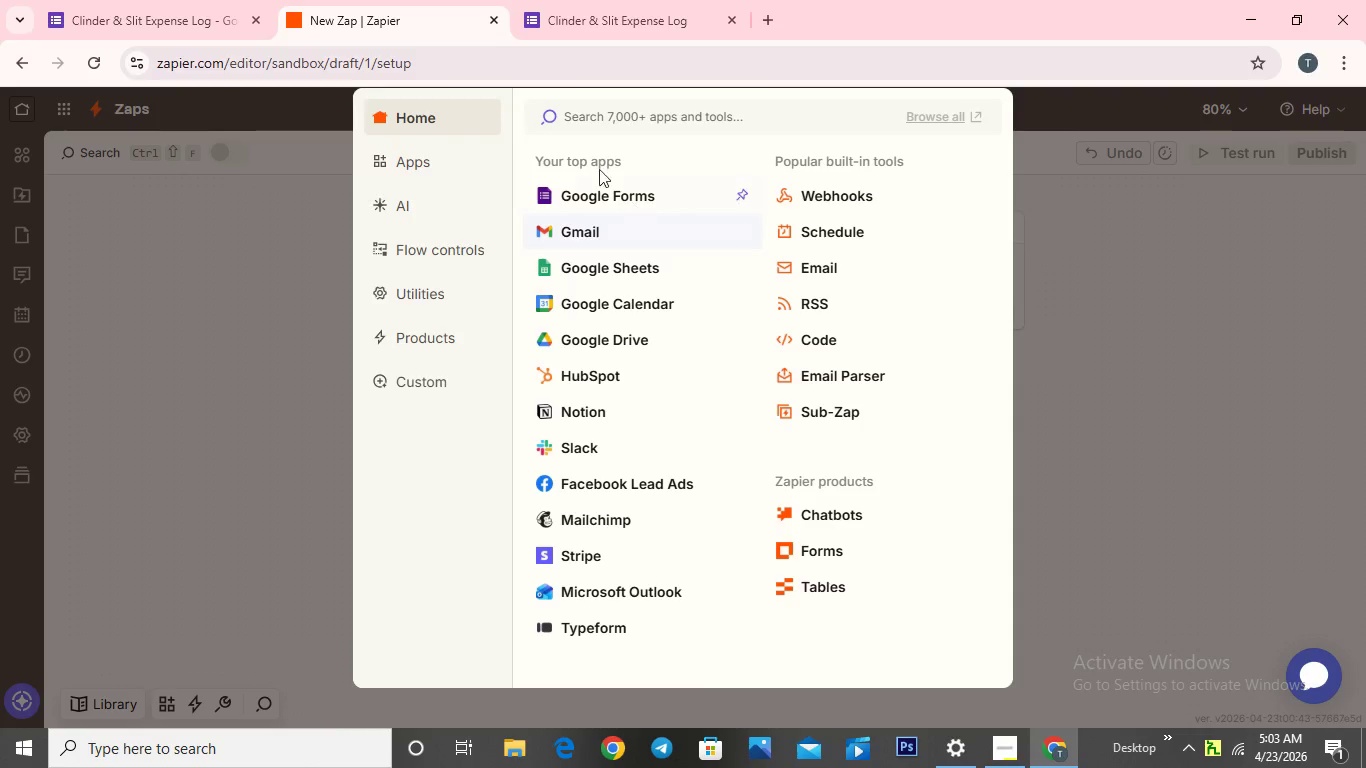 
left_click([629, 189])
 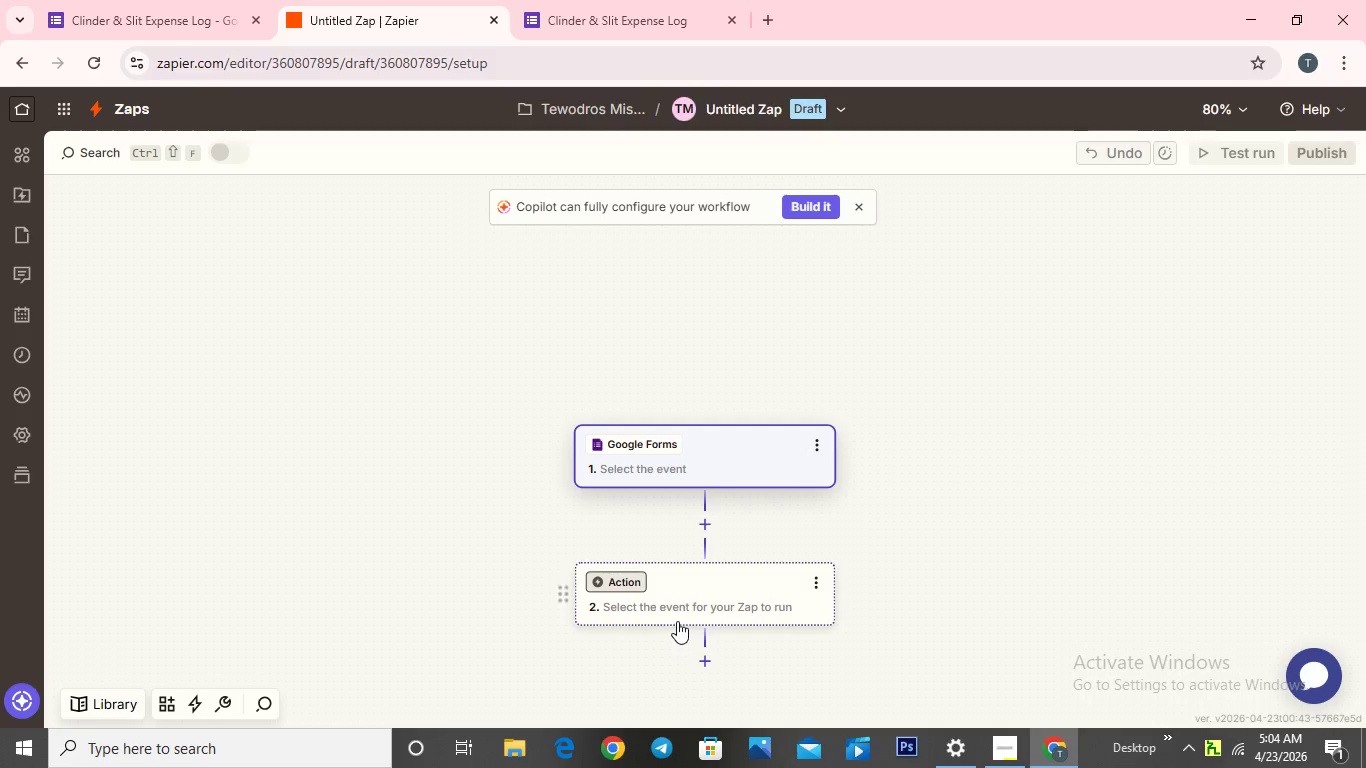 
left_click([676, 603])
 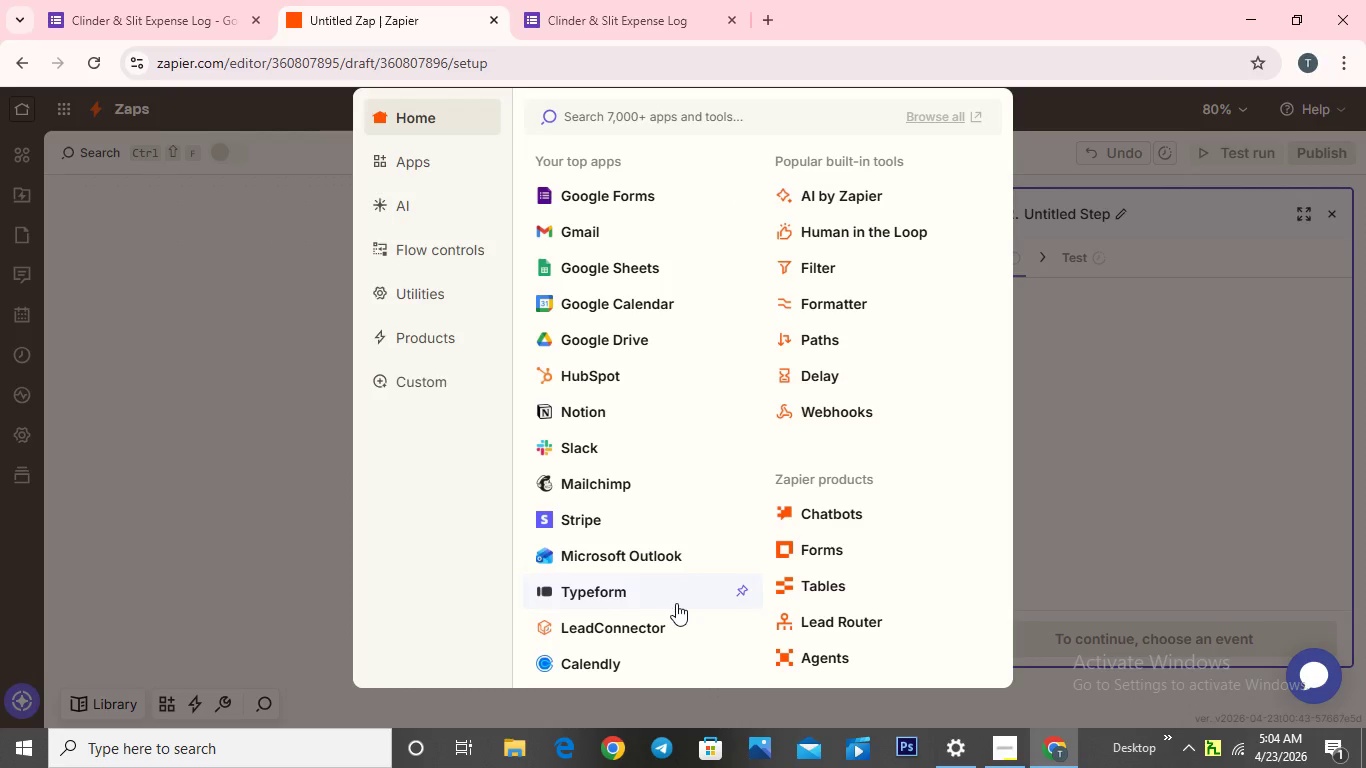 
left_click([1111, 424])
 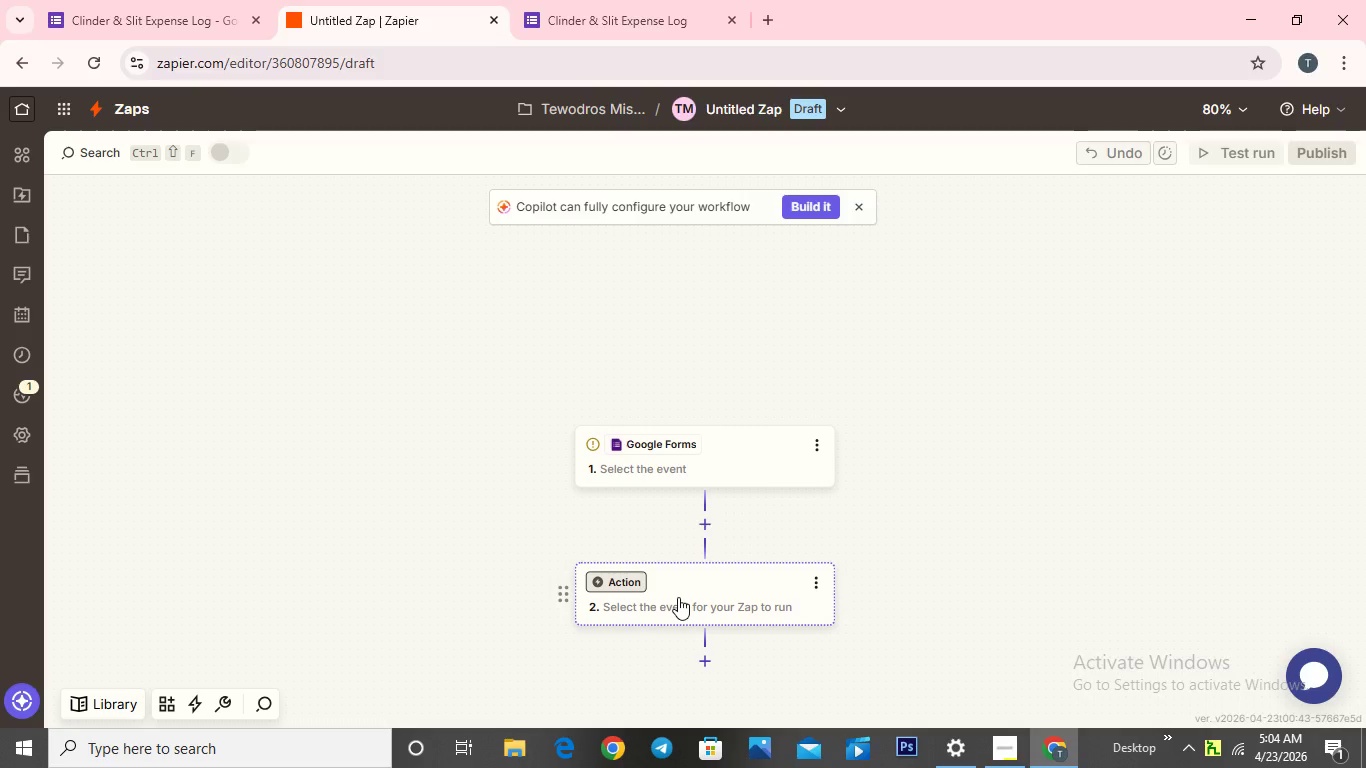 
wait(25.81)
 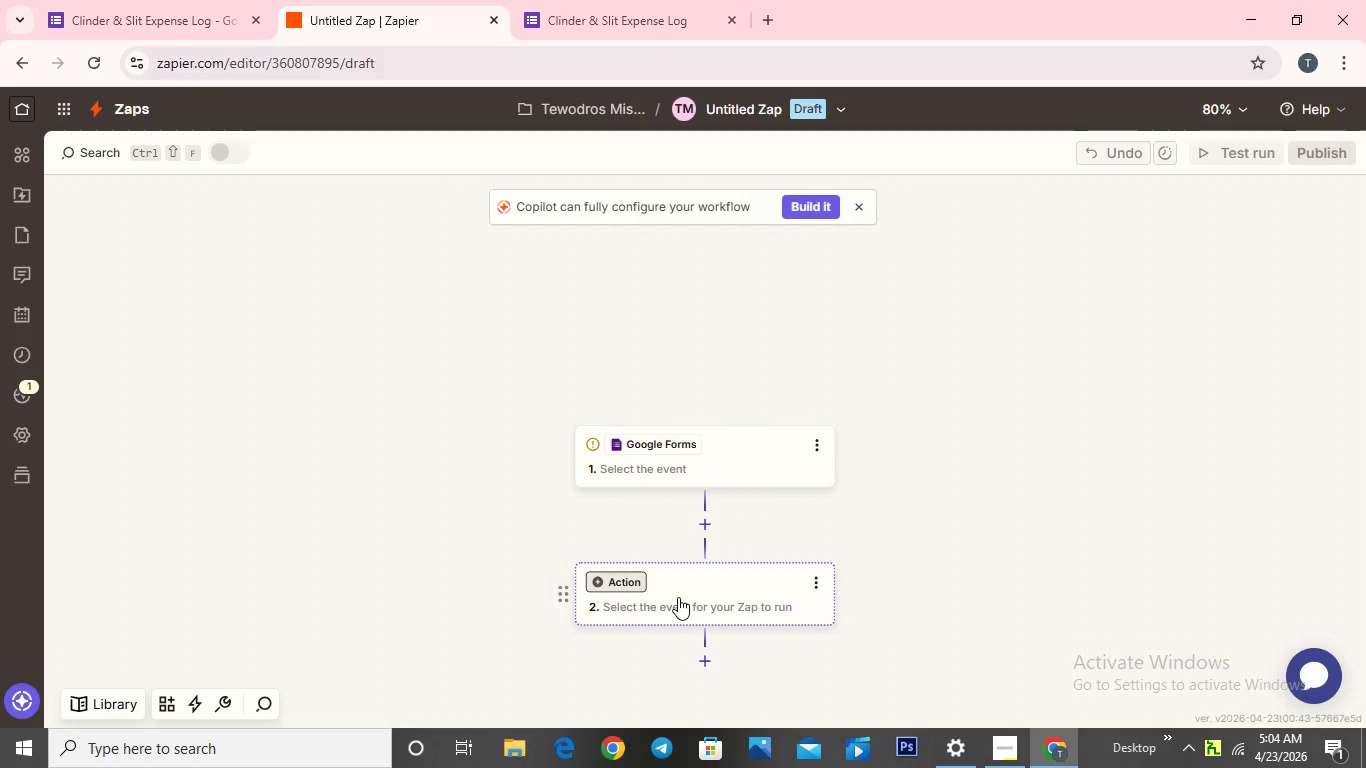 
left_click([689, 604])
 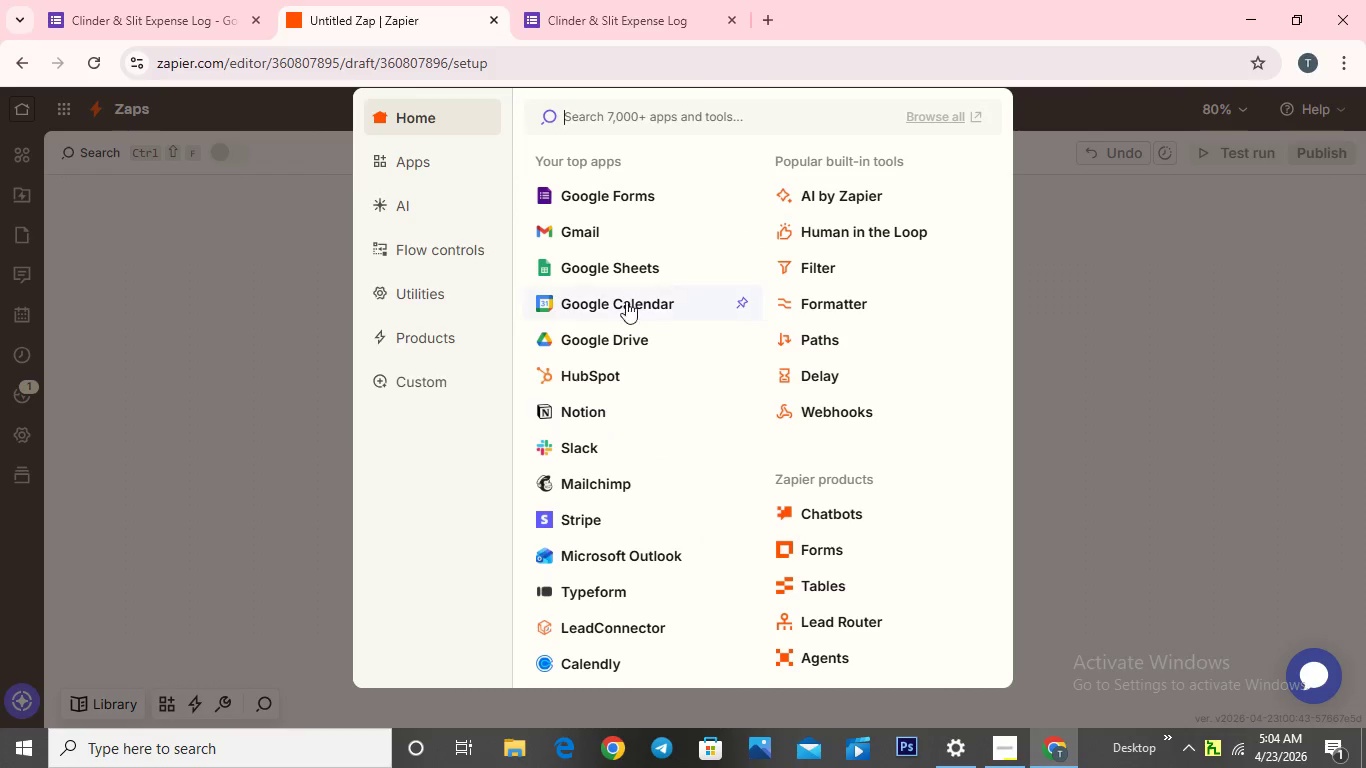 
left_click([621, 269])
 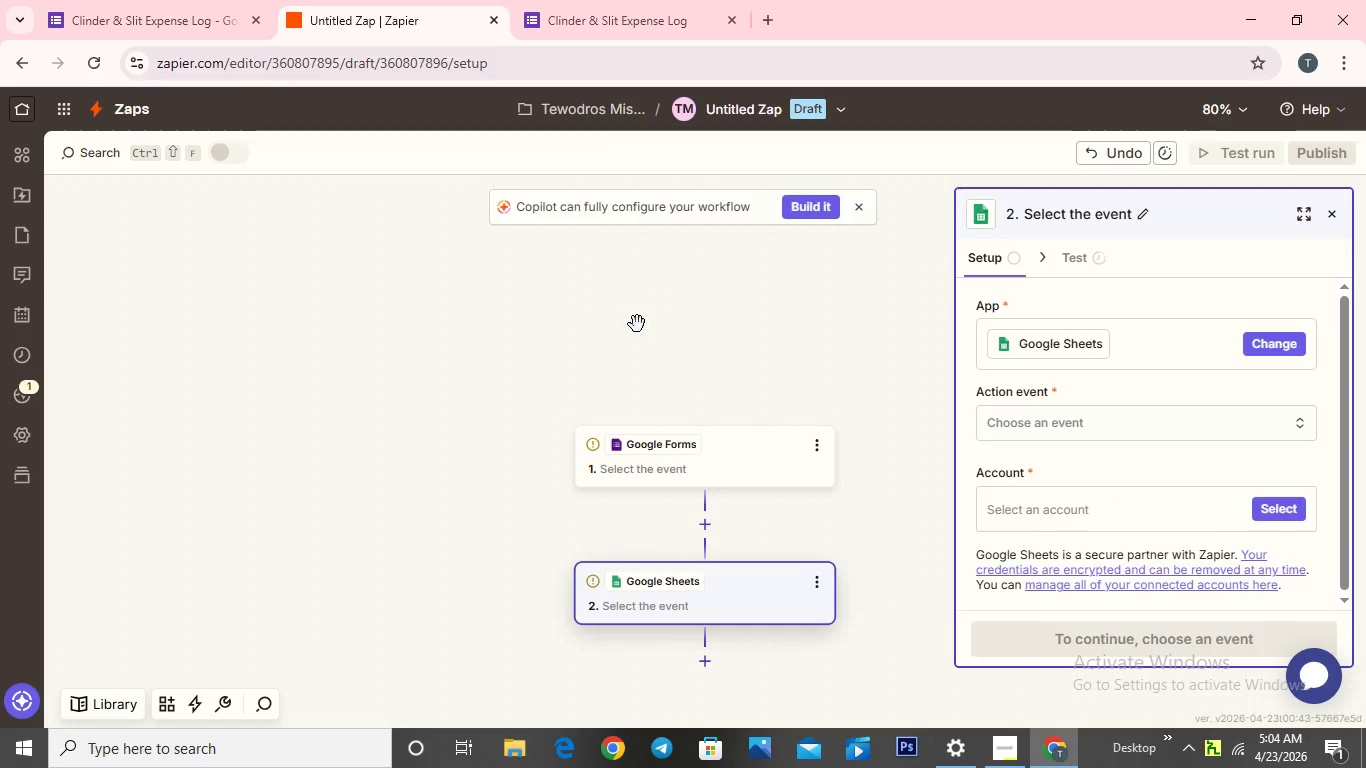 
wait(8.2)
 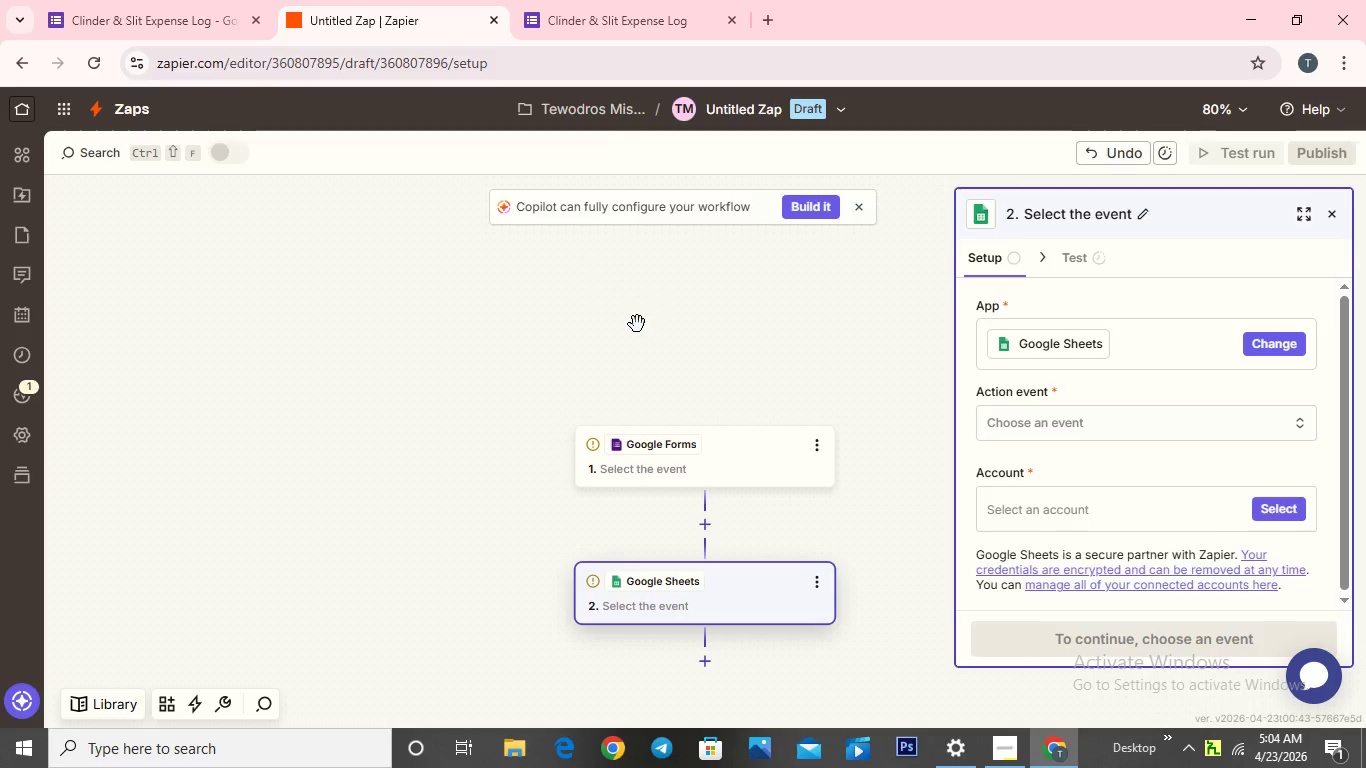 
left_click([1096, 425])
 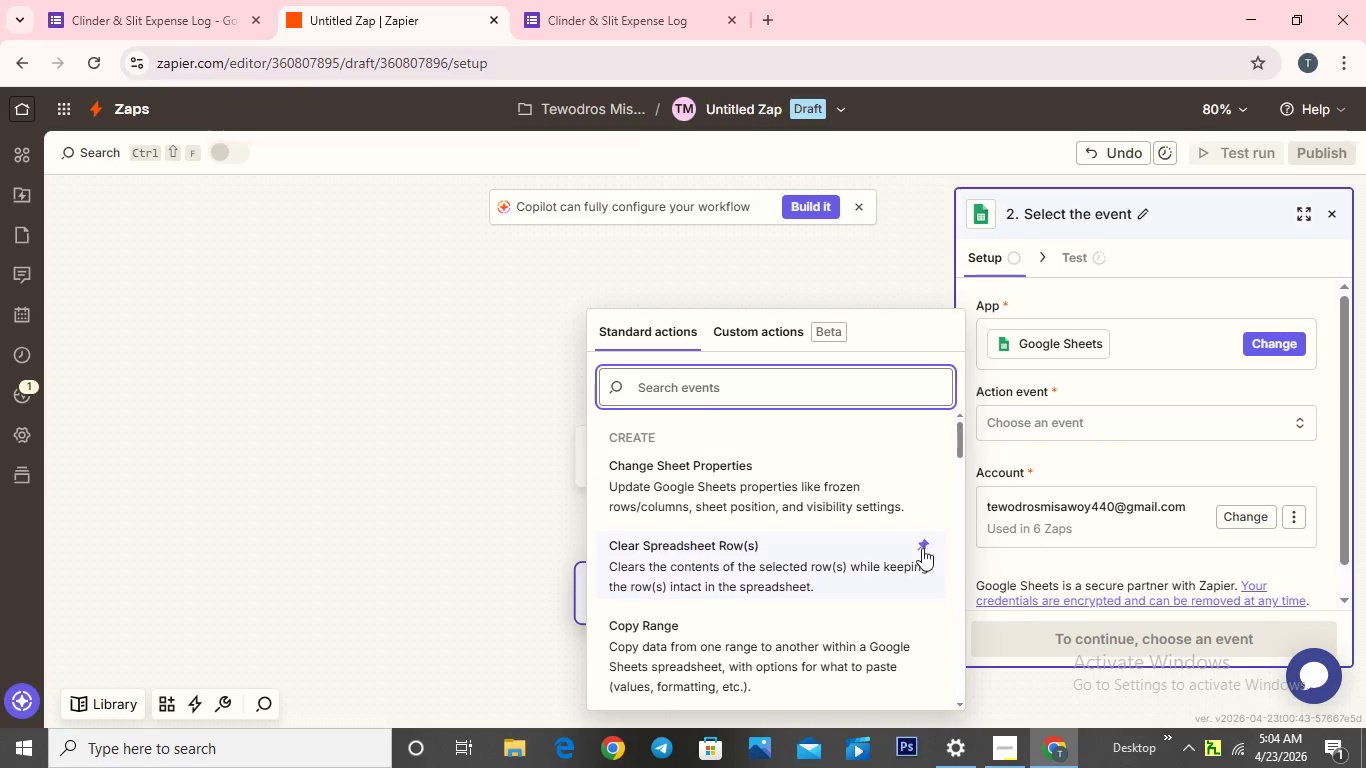 
scroll: coordinate [821, 598], scroll_direction: down, amount: 5.0
 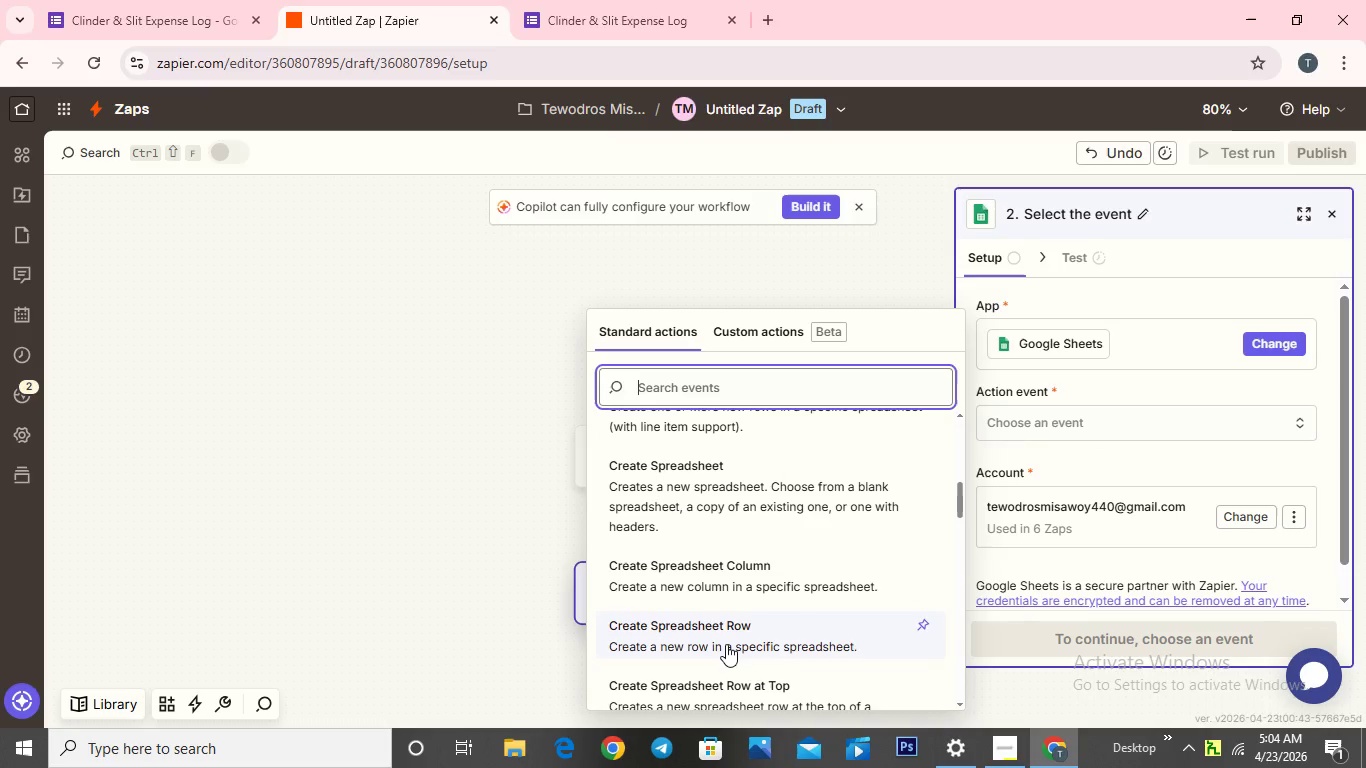 
left_click([725, 645])
 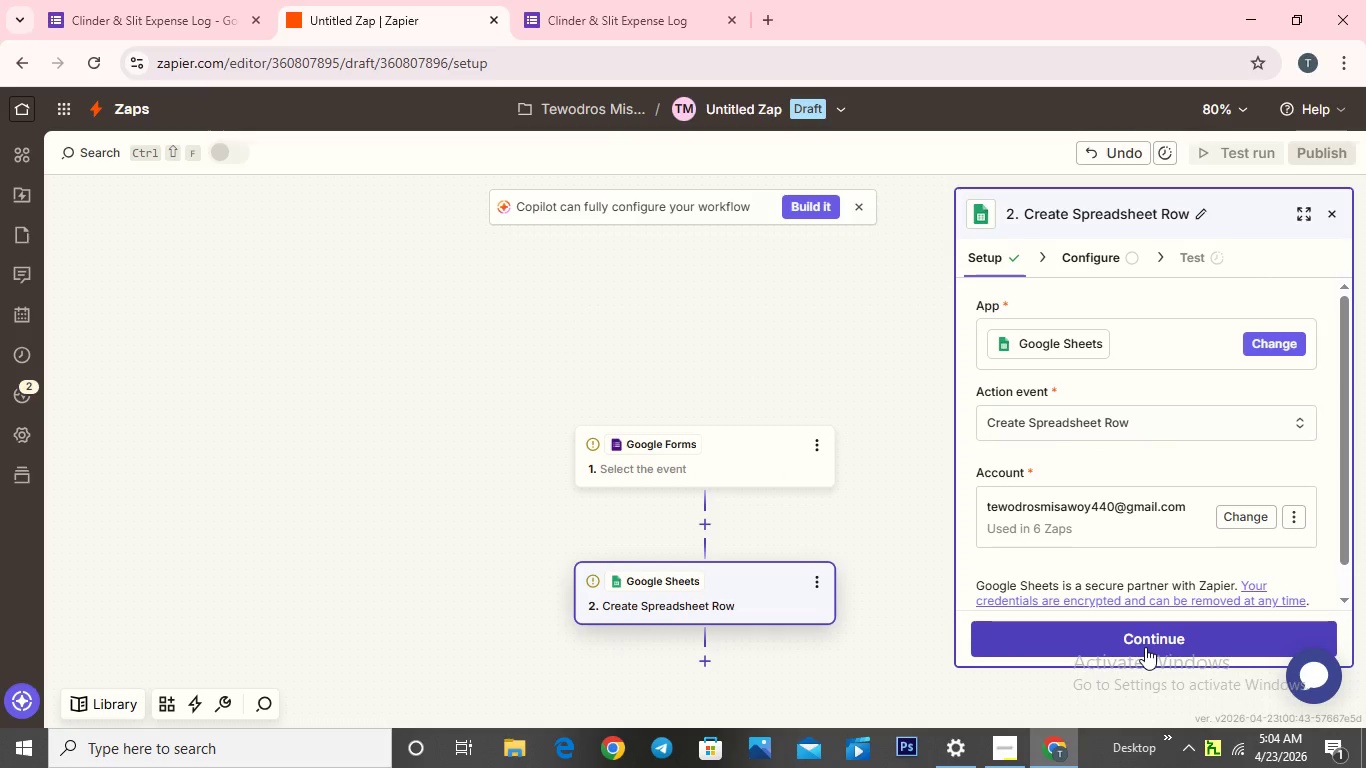 
left_click([1139, 636])
 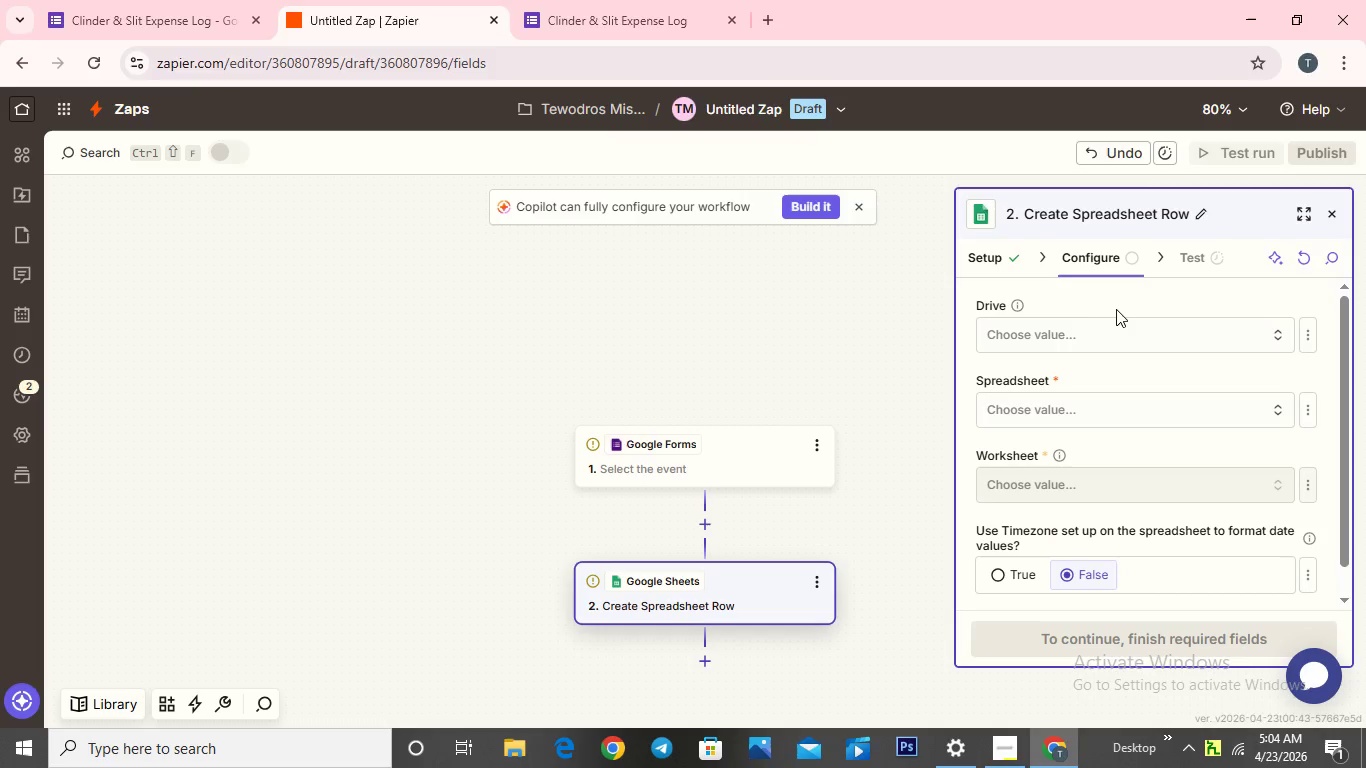 
left_click([1102, 330])
 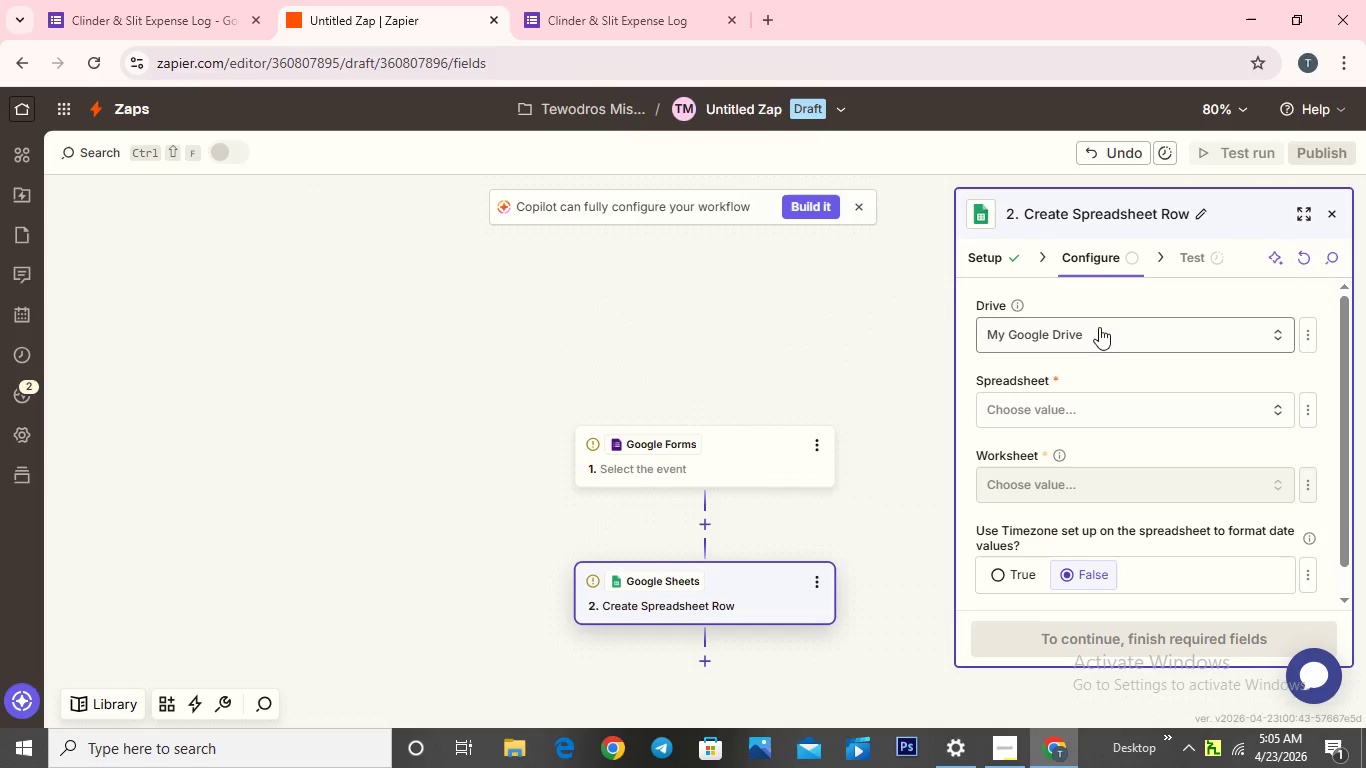 
wait(5.42)
 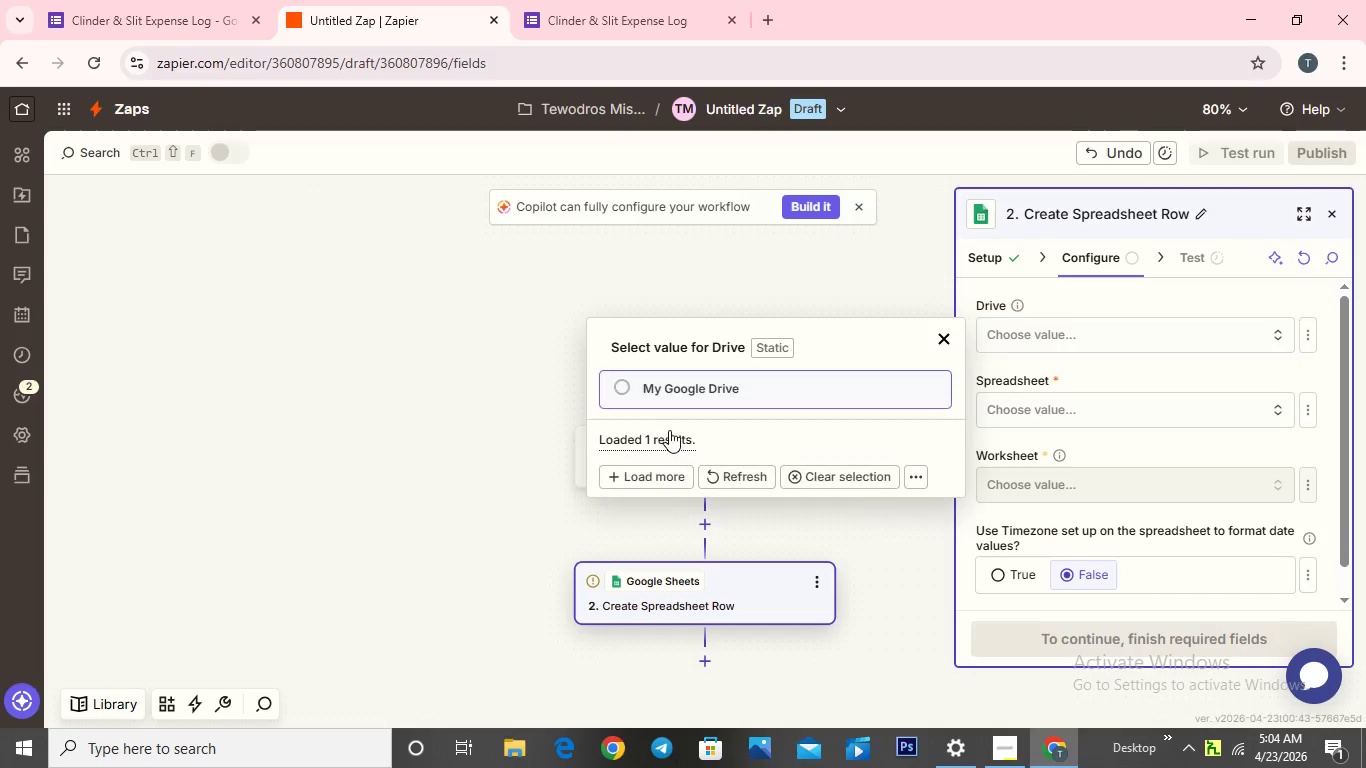 
left_click([1040, 411])
 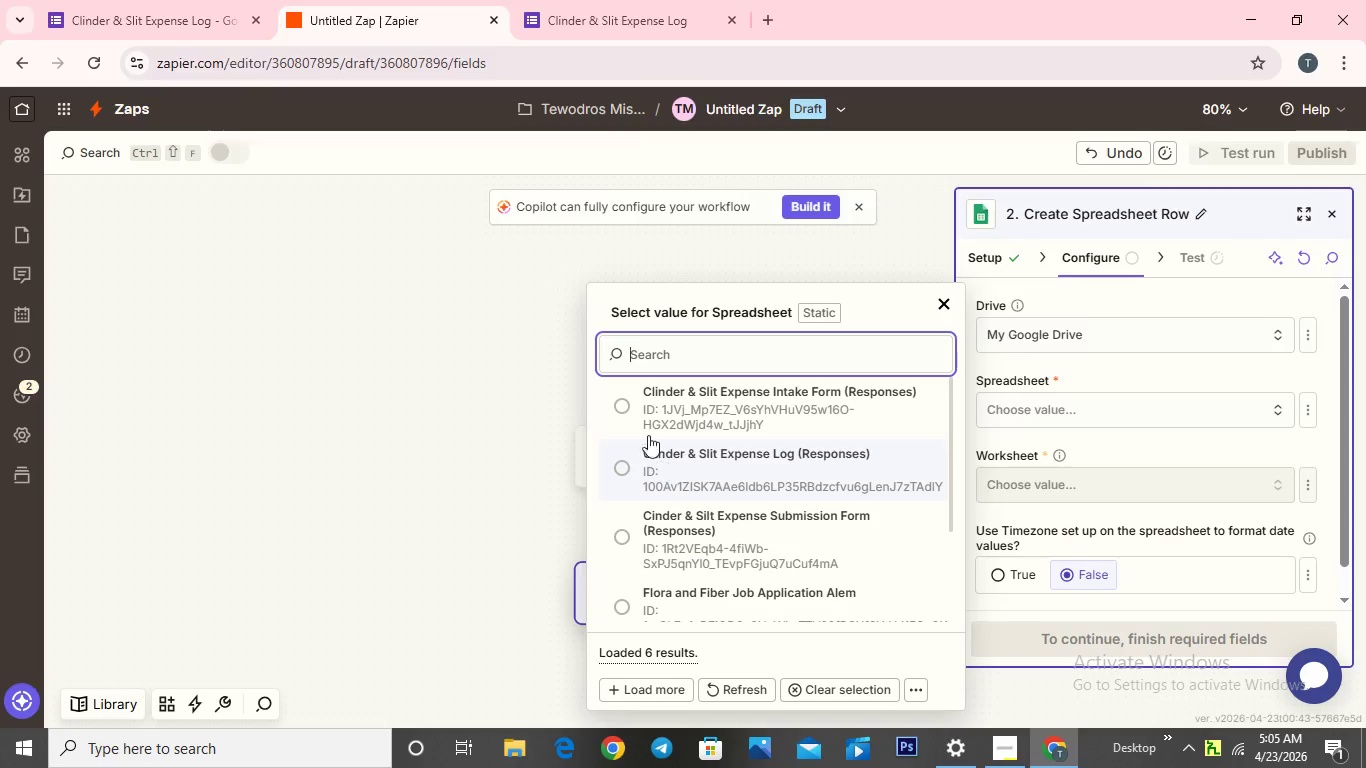 
left_click([635, 405])
 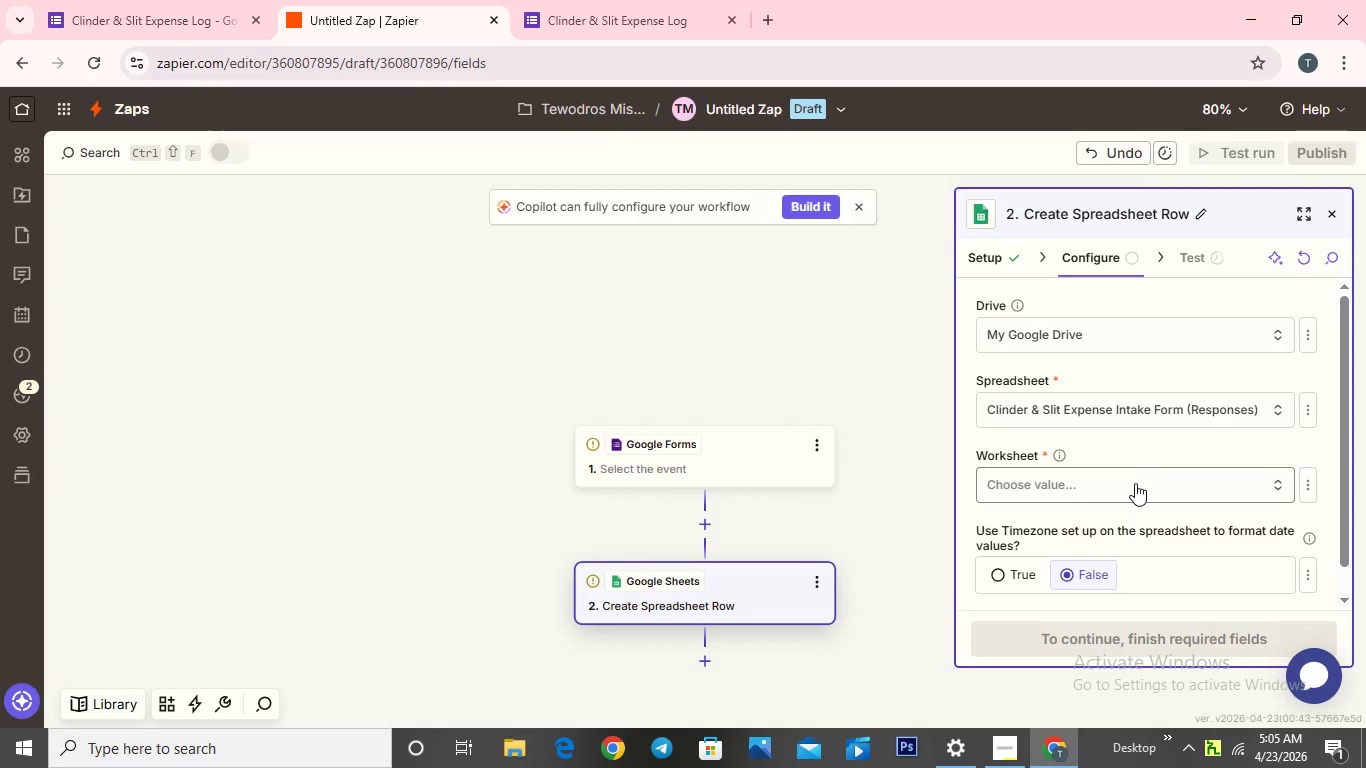 
wait(8.45)
 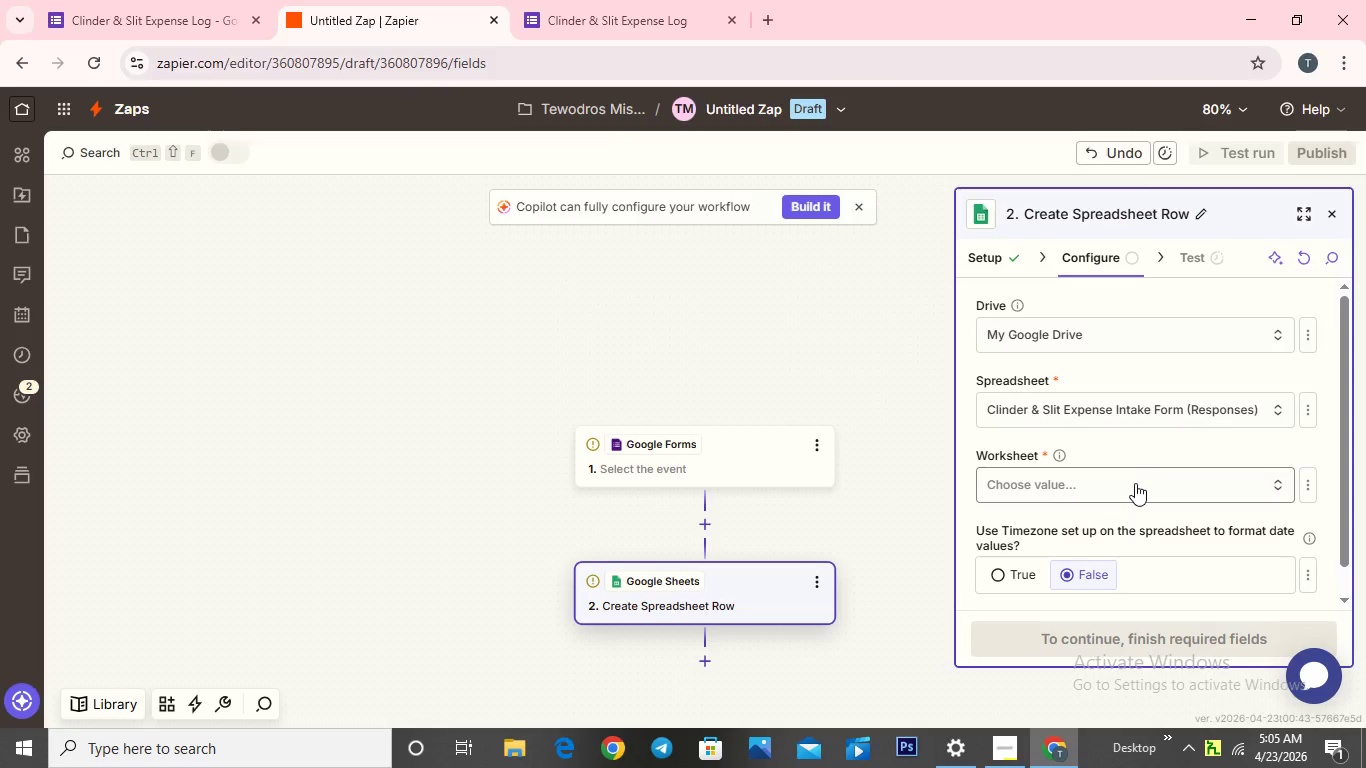 
left_click([1028, 491])
 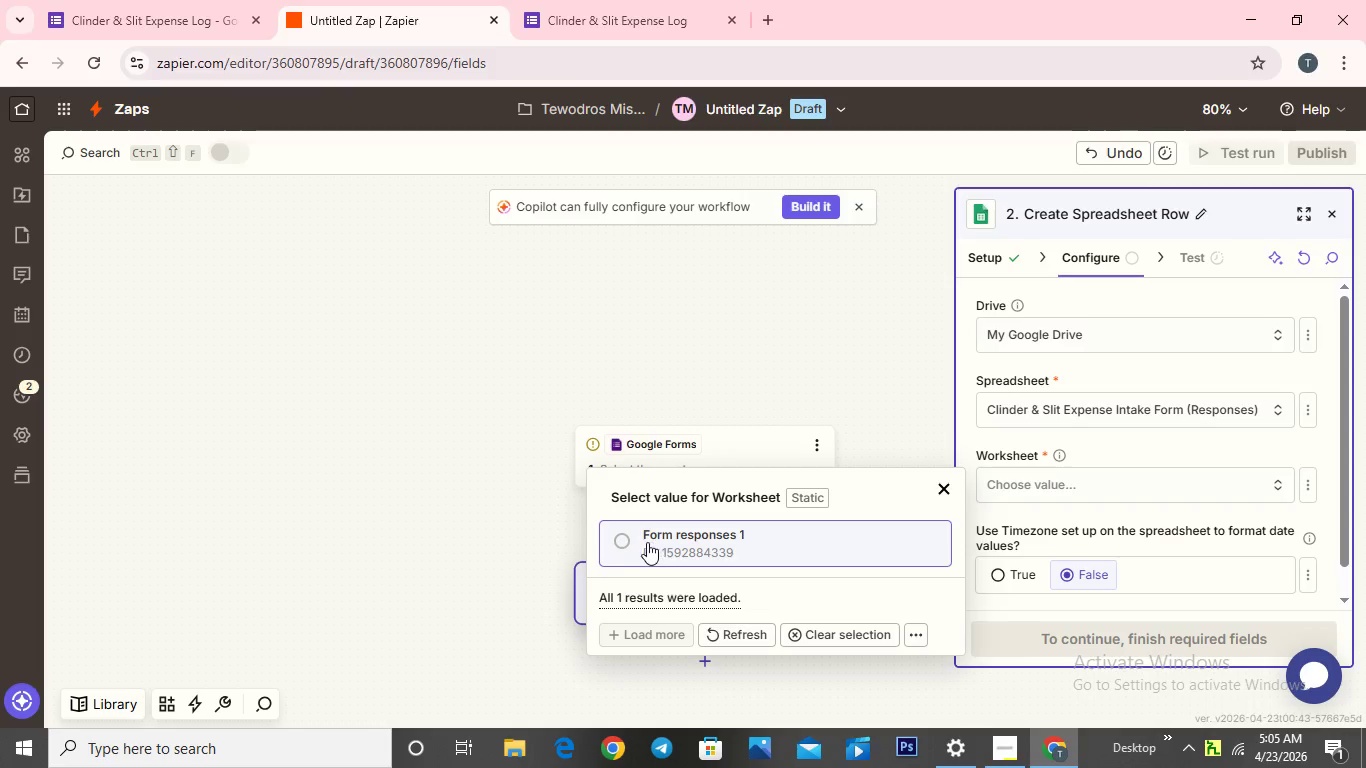 
left_click([619, 545])
 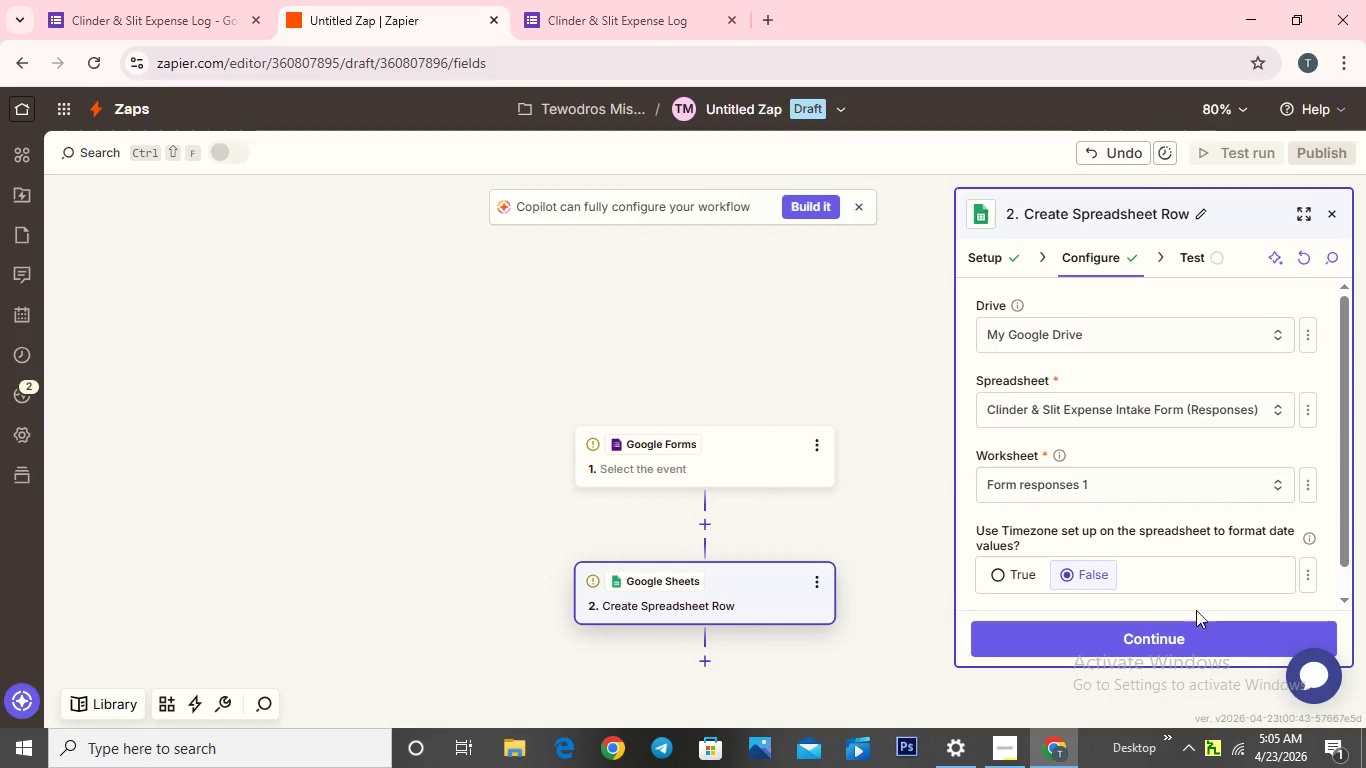 
left_click([1179, 639])
 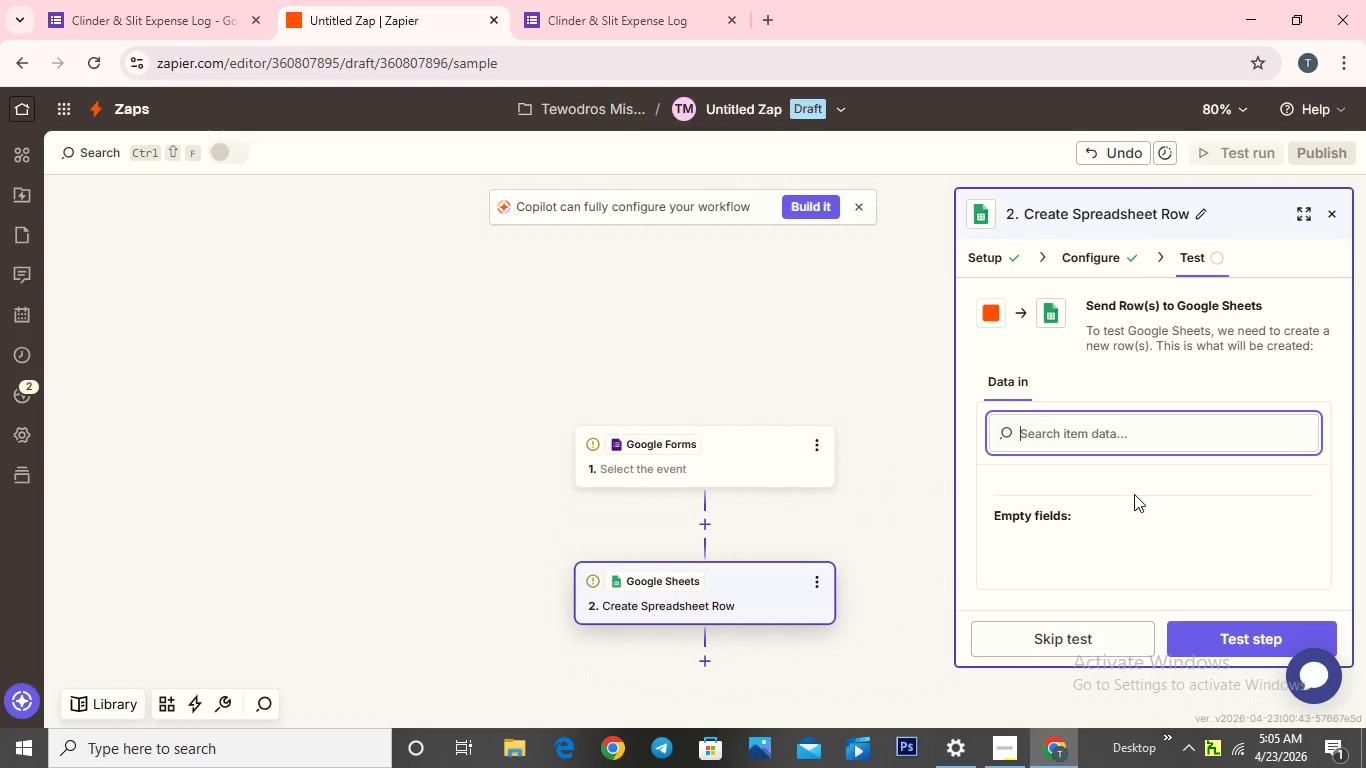 
mouse_move([1105, 441])
 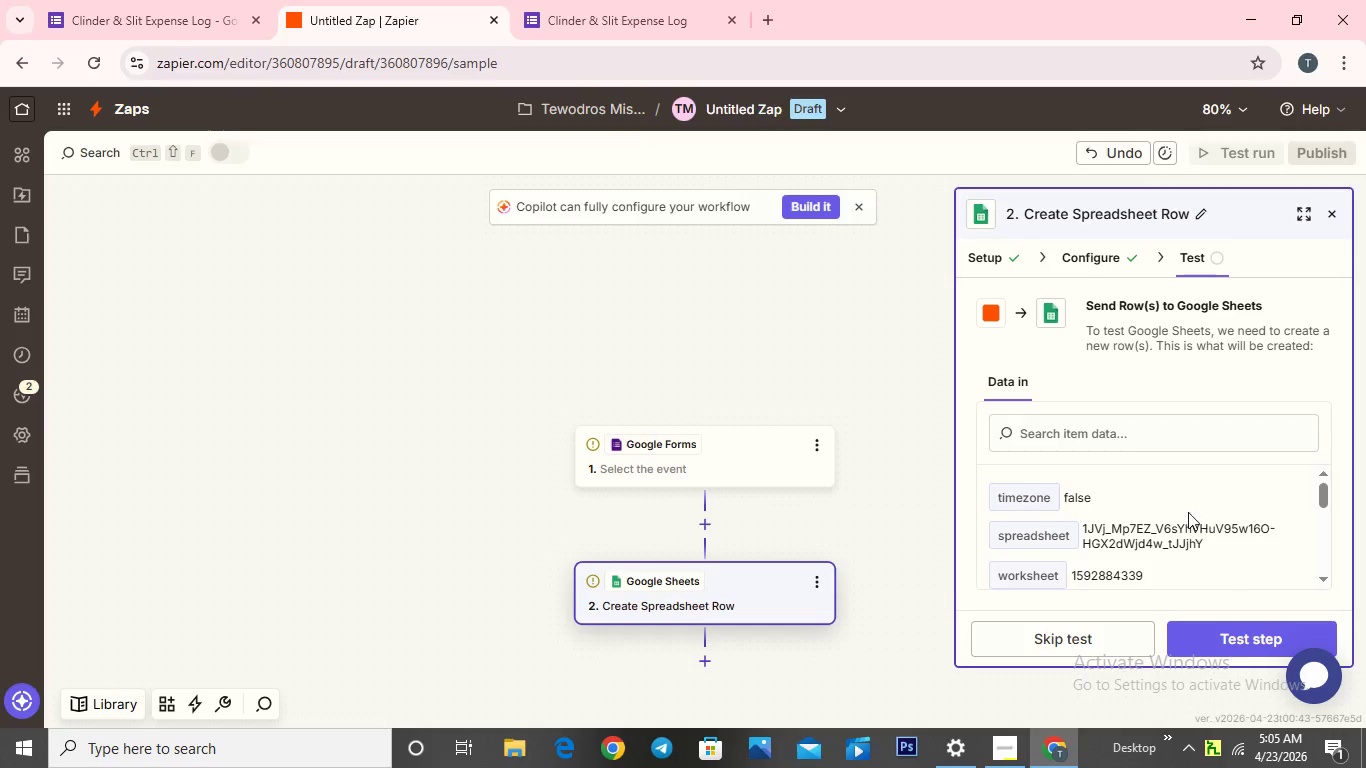 
scroll: coordinate [1187, 512], scroll_direction: down, amount: 3.0
 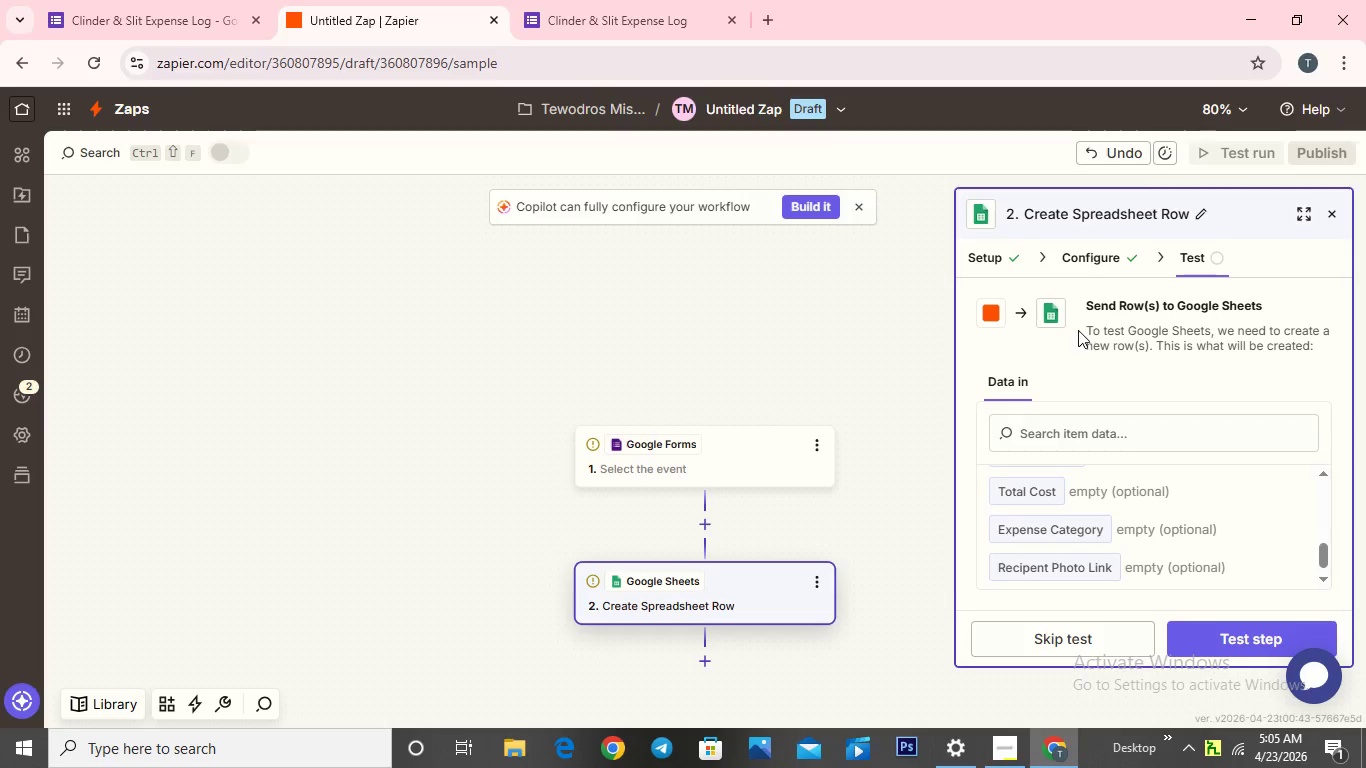 
left_click([1108, 257])
 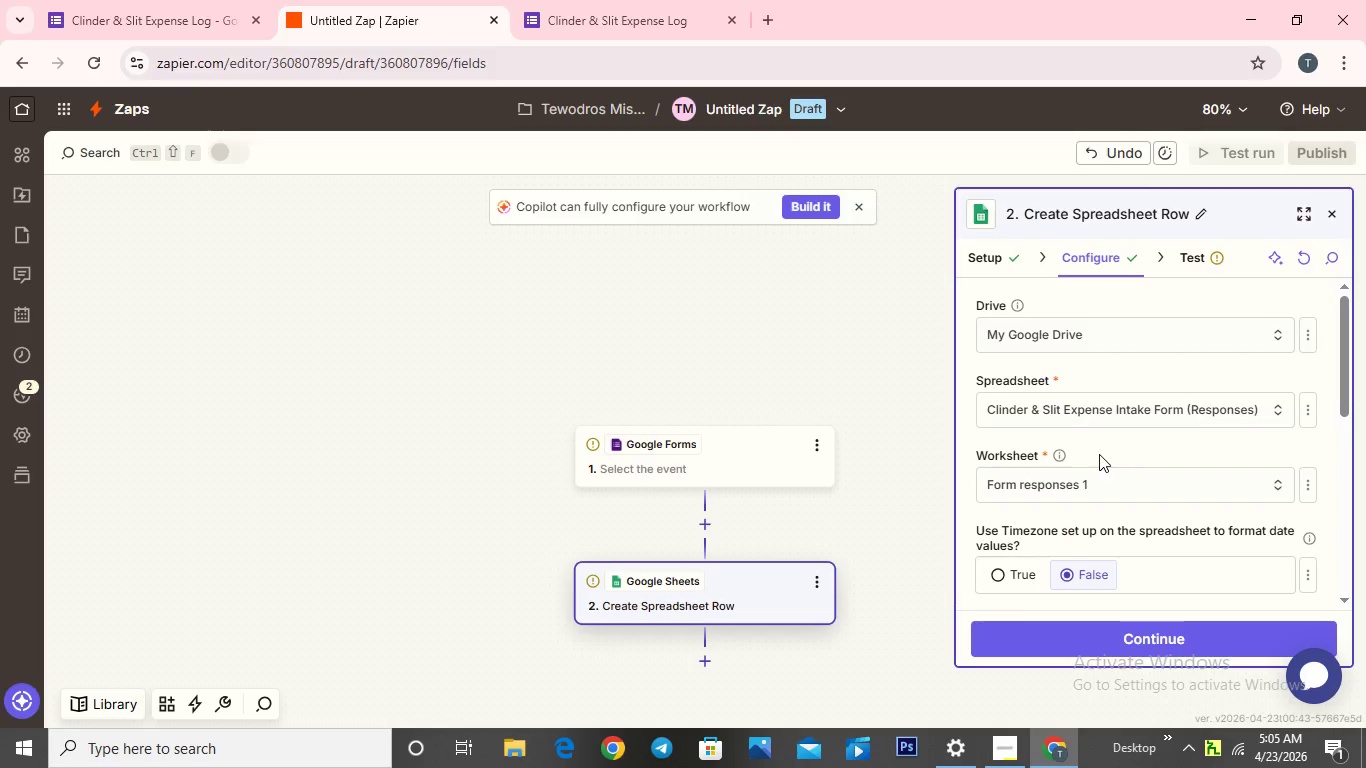 
scroll: coordinate [1099, 454], scroll_direction: down, amount: 1.0
 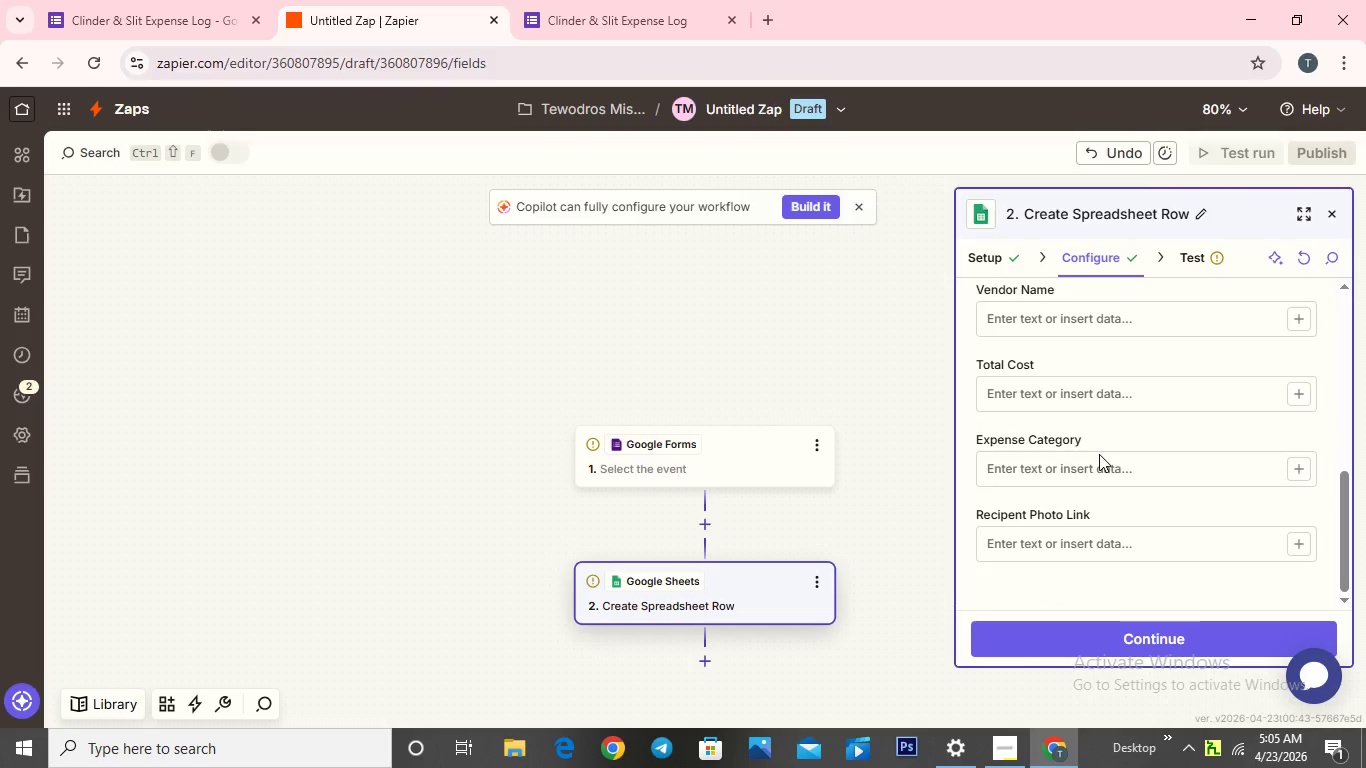 
scroll: coordinate [1099, 453], scroll_direction: up, amount: 9.0
 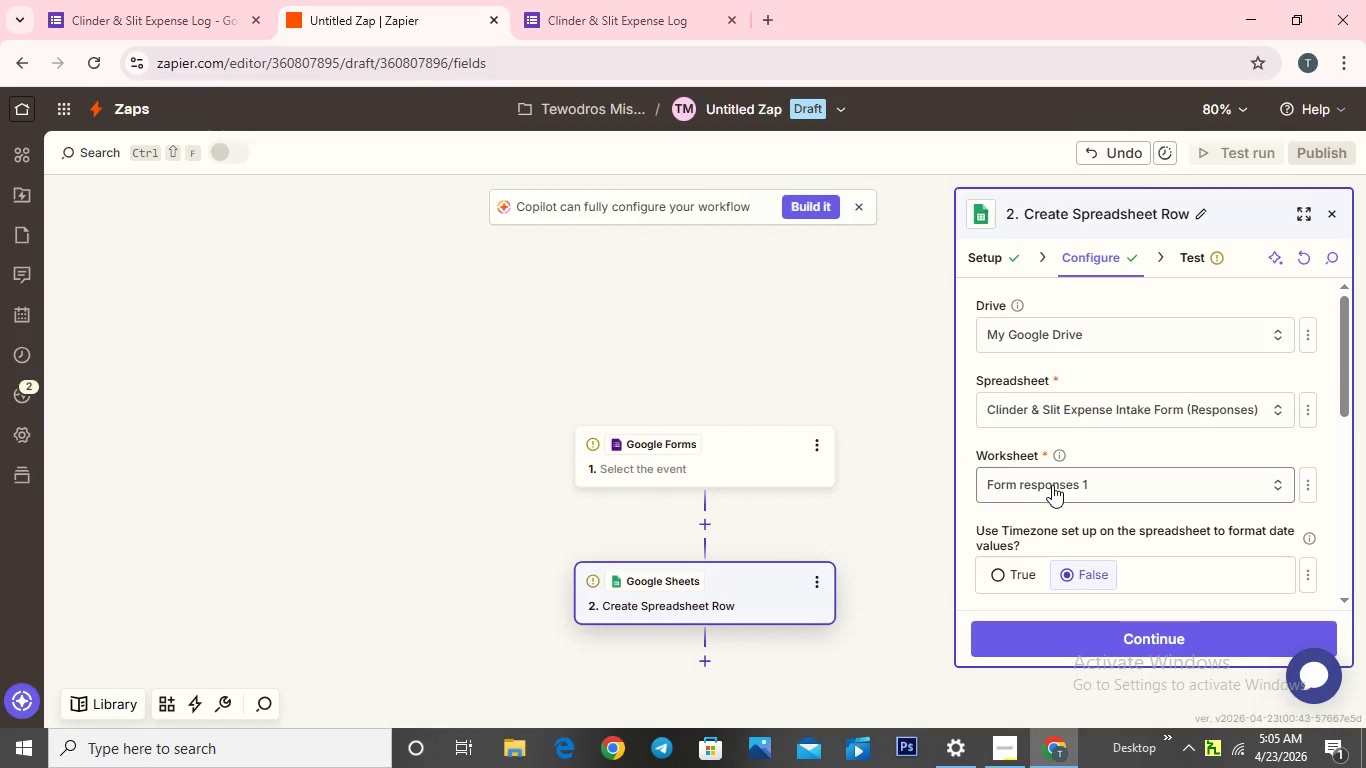 
left_click([1051, 485])
 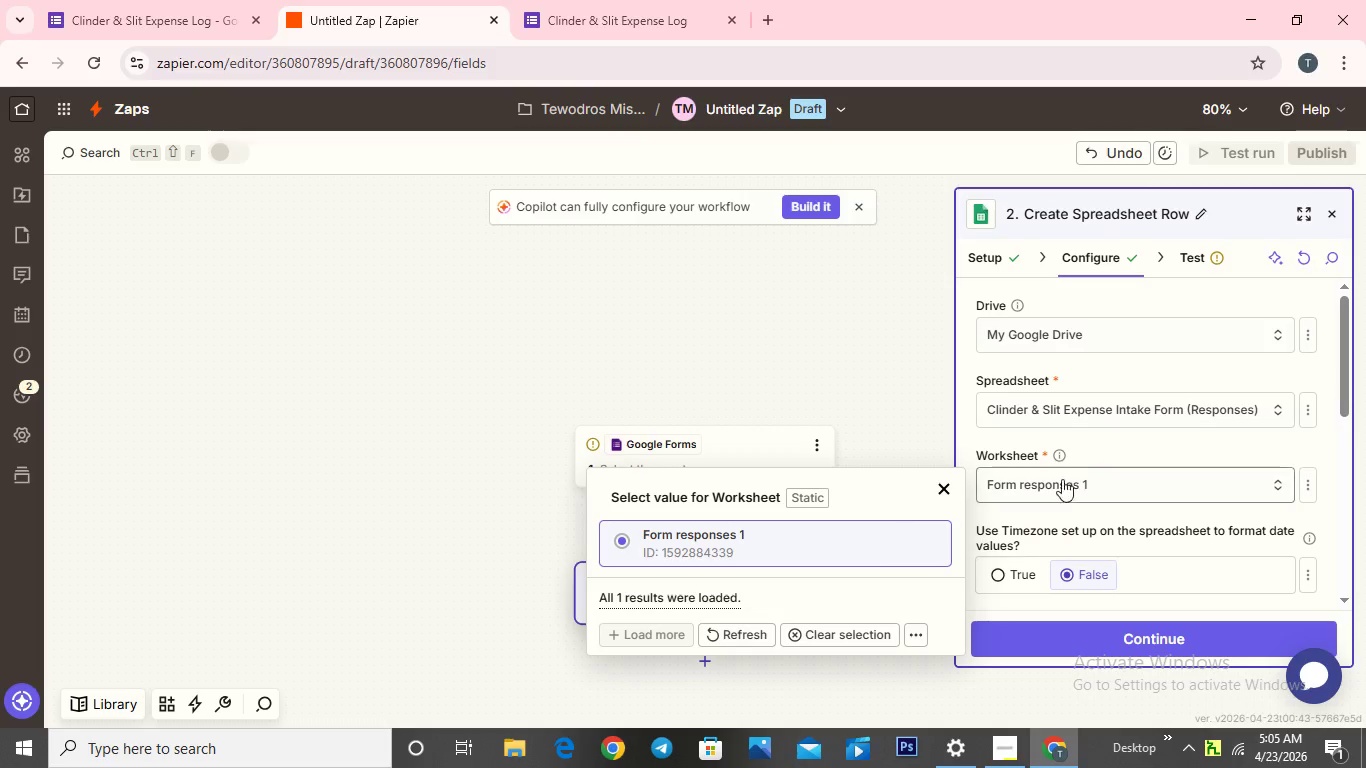 
scroll: coordinate [1090, 449], scroll_direction: down, amount: 2.0
 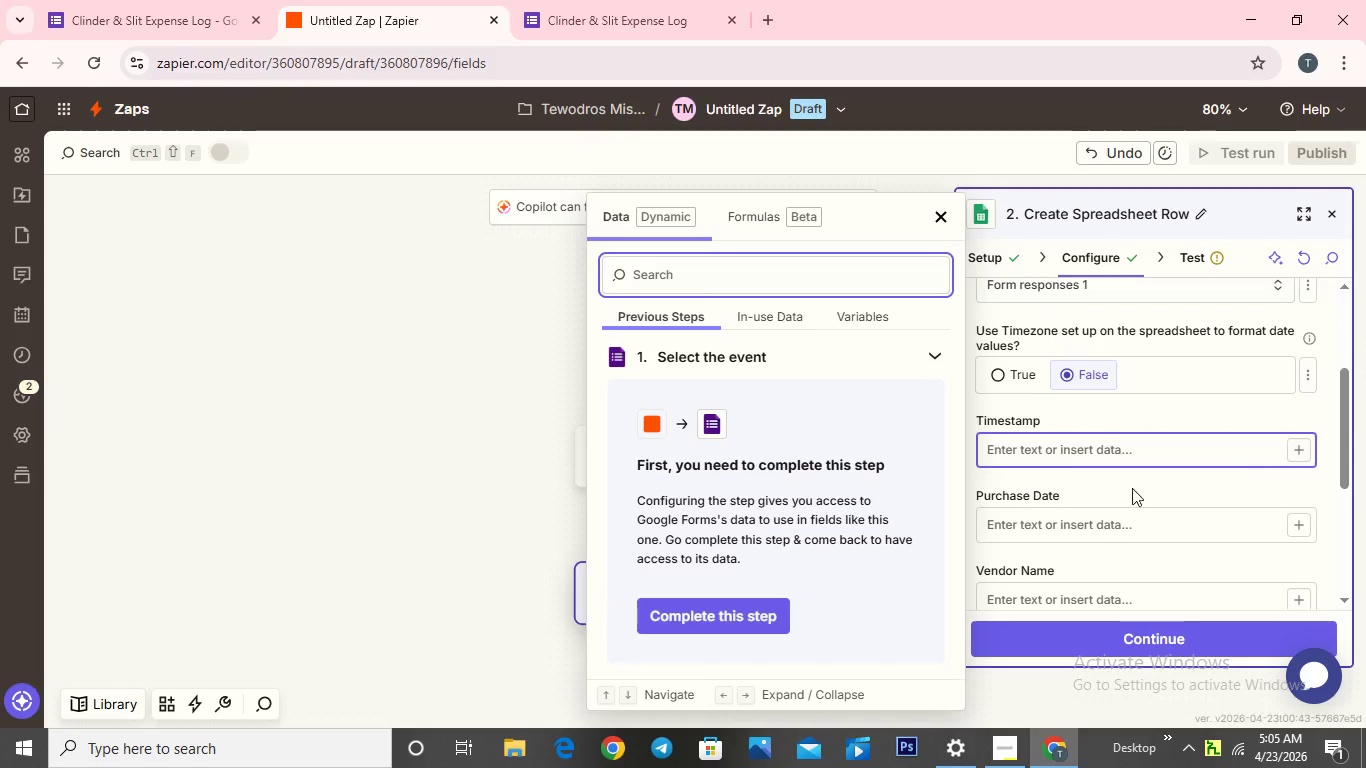 
left_click([844, 308])
 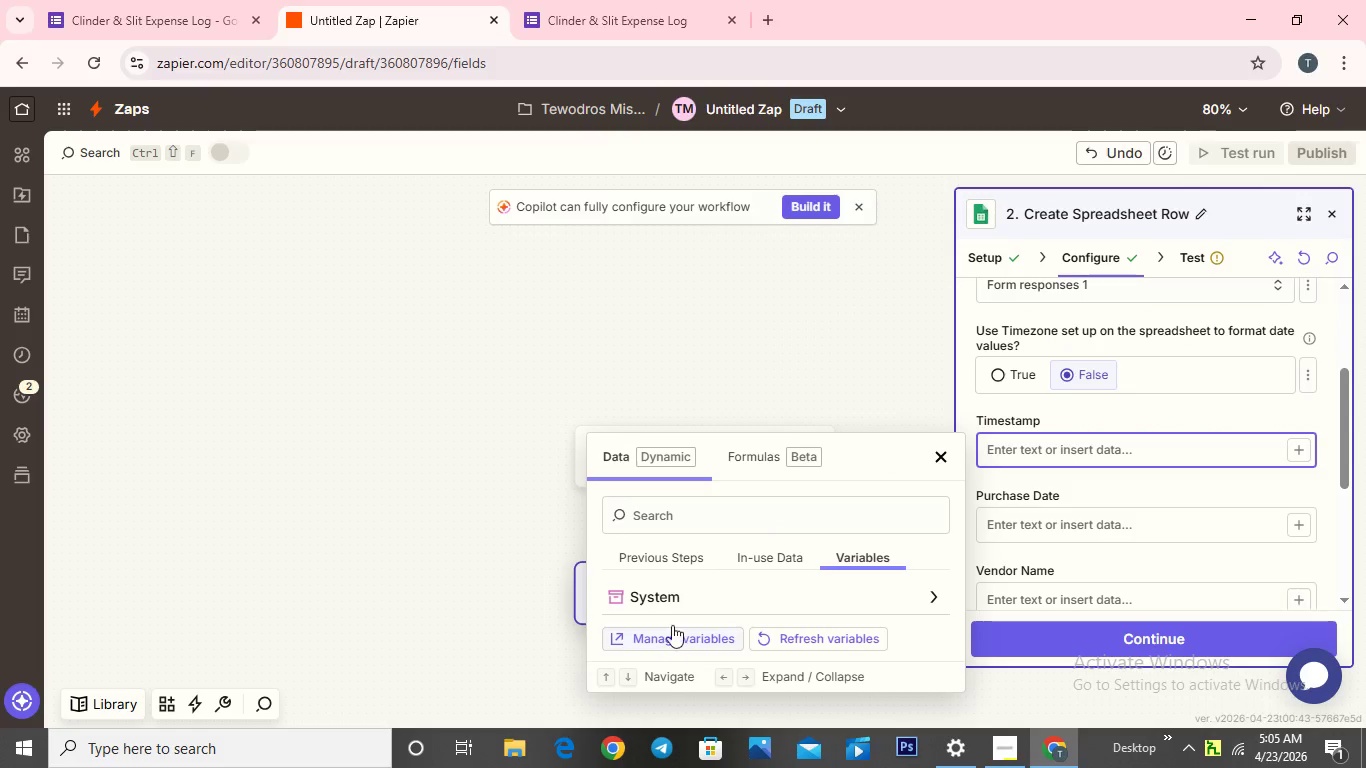 
left_click([670, 603])
 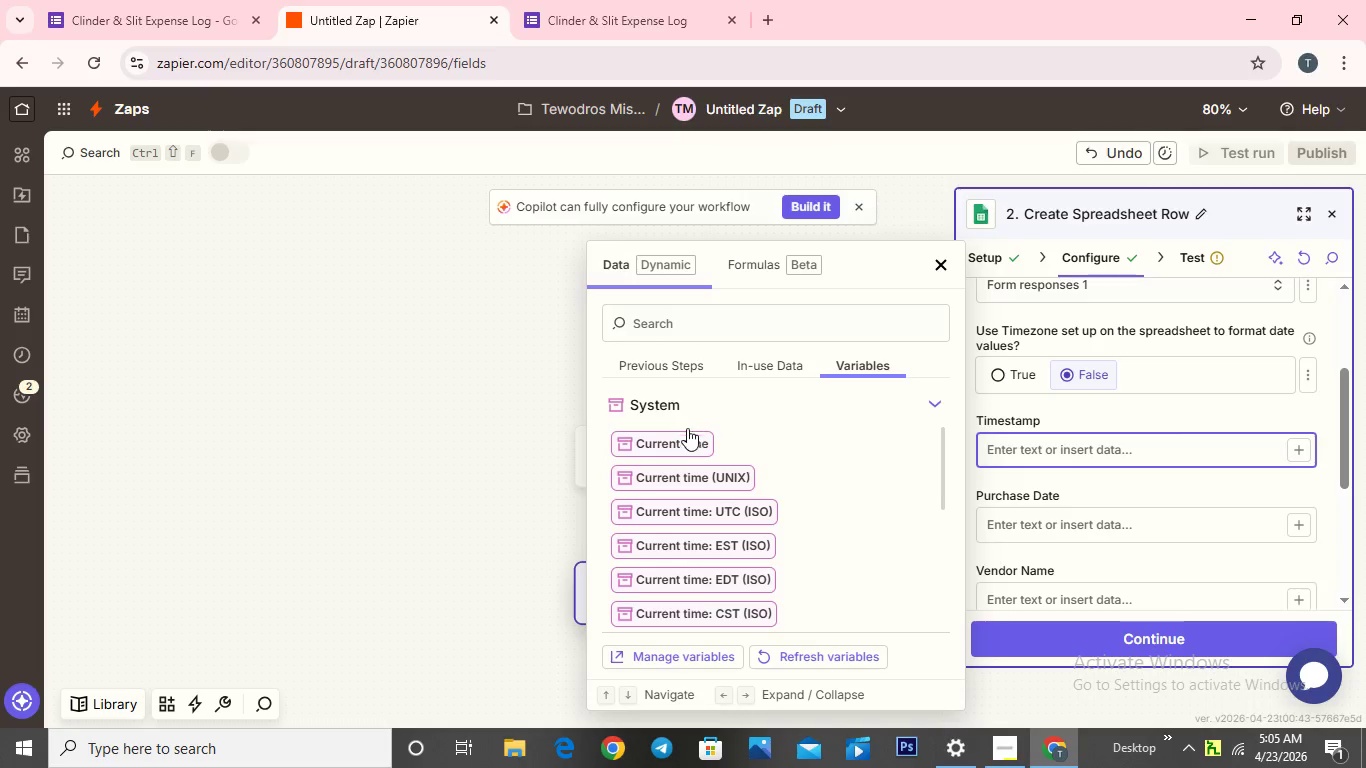 
left_click([690, 435])
 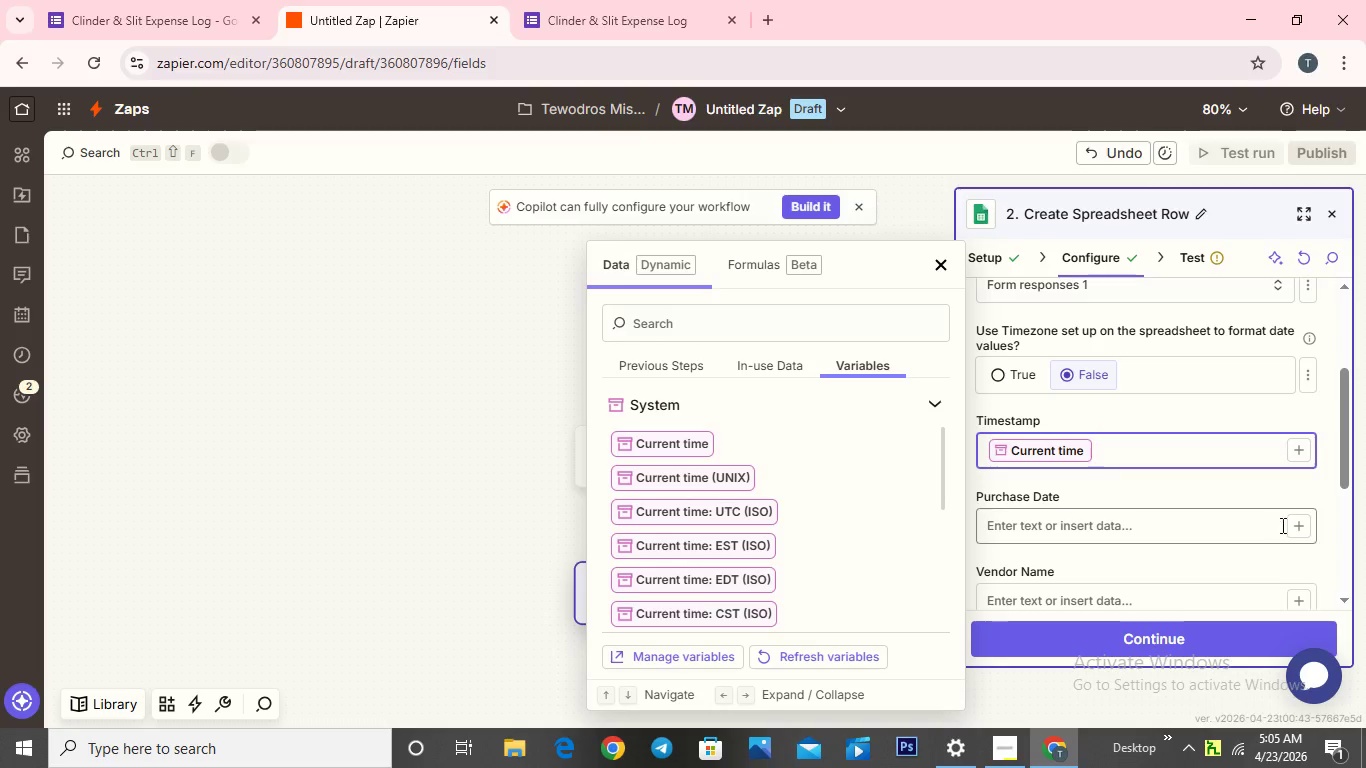 
left_click([1300, 523])
 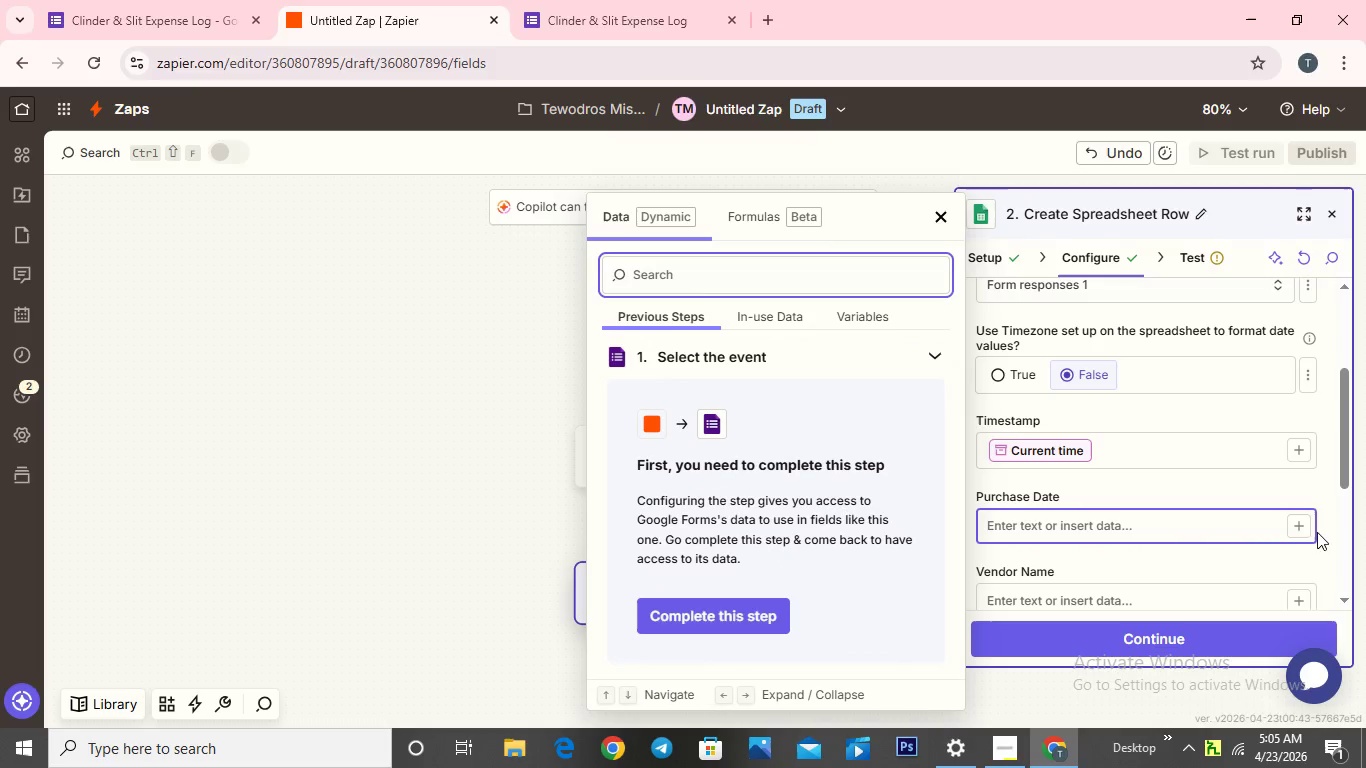 
wait(10.47)
 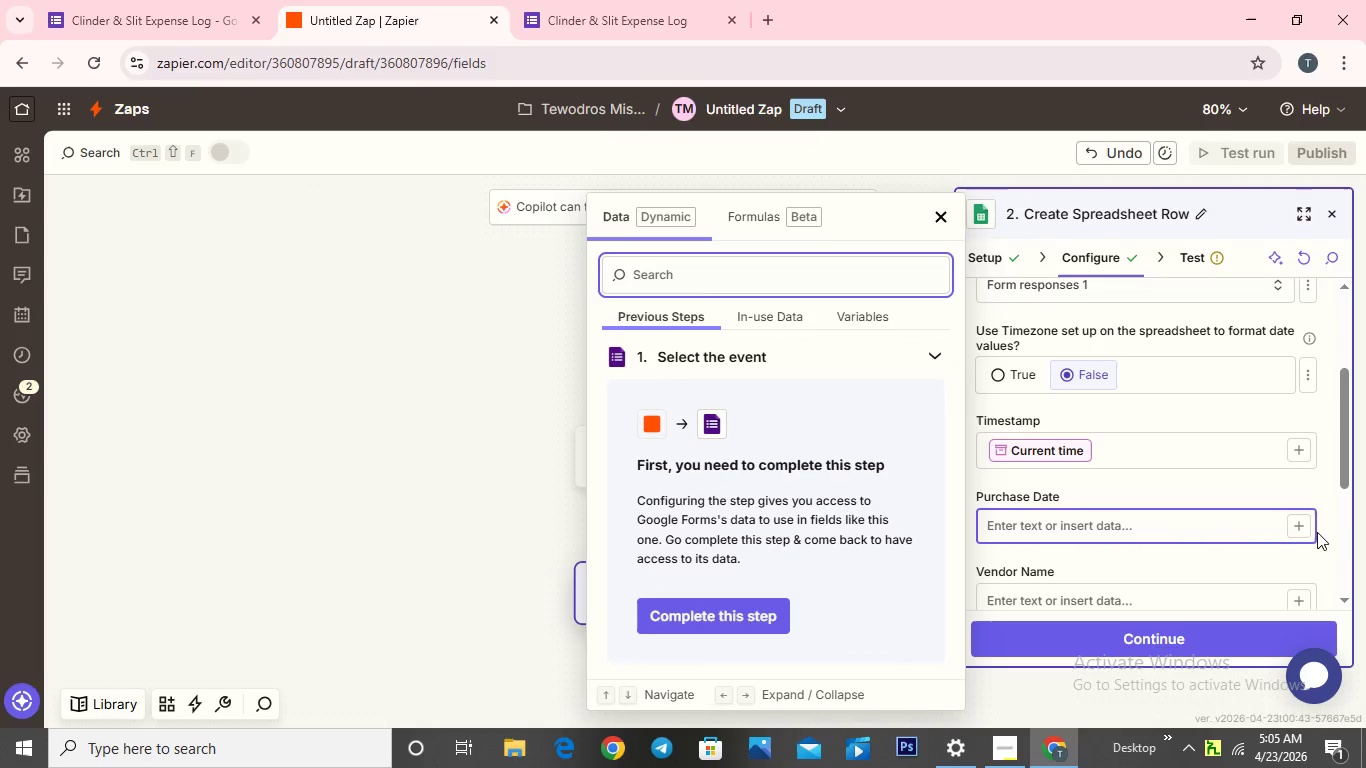 
left_click([709, 364])
 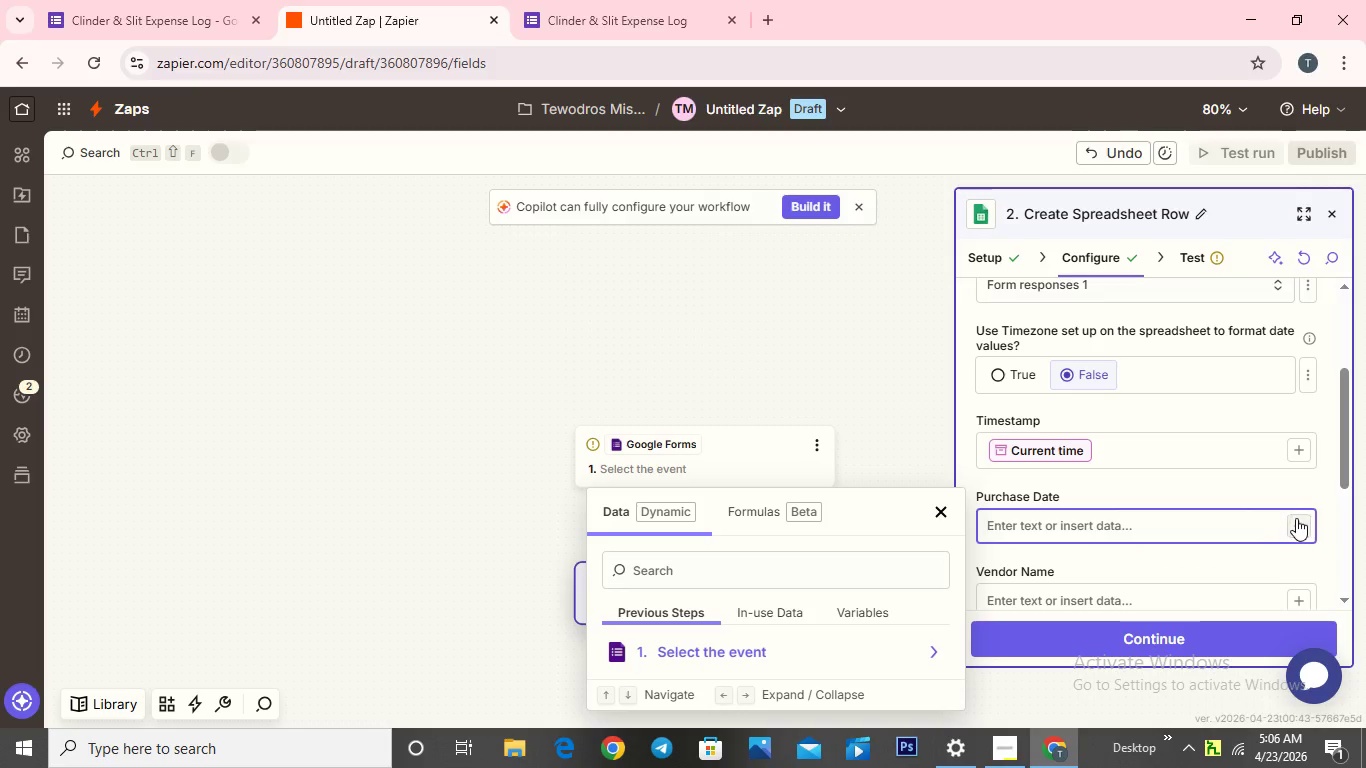 
left_click([1299, 523])
 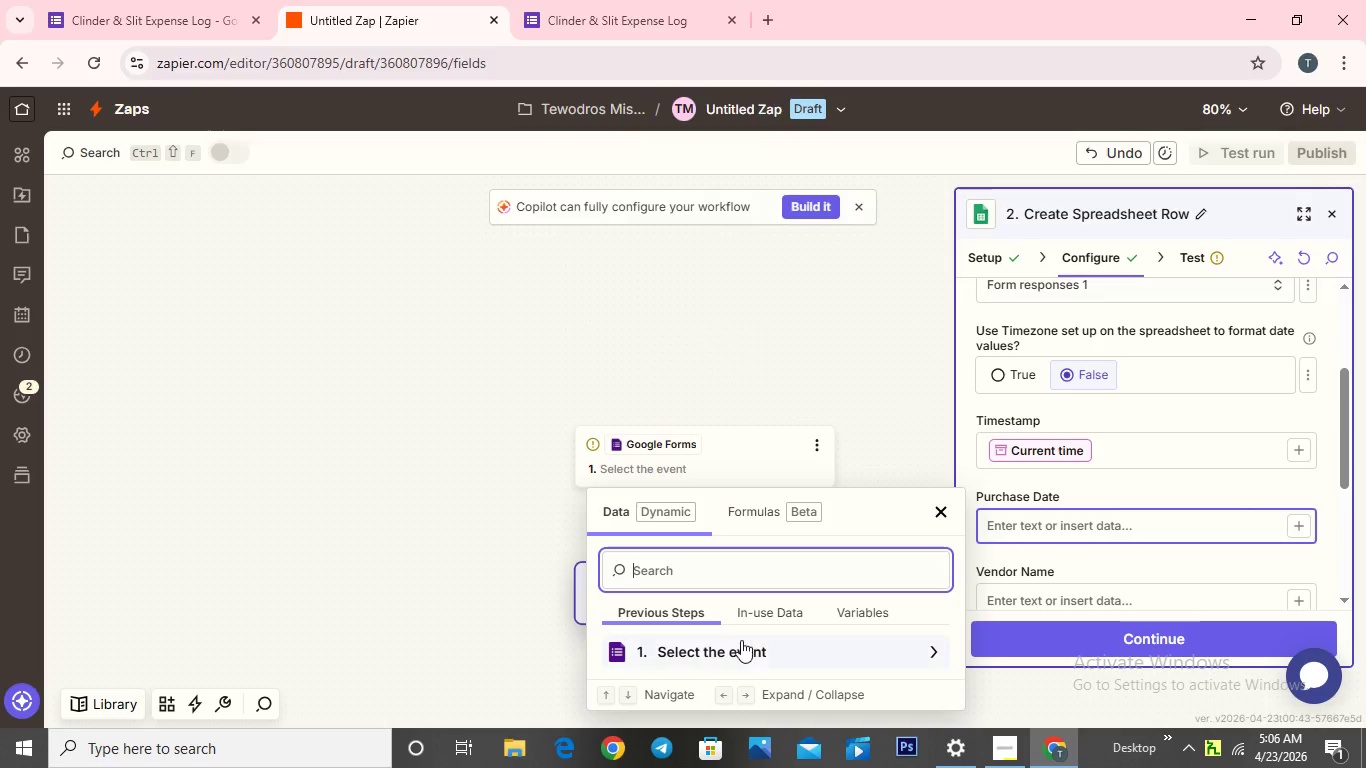 
left_click([742, 650])
 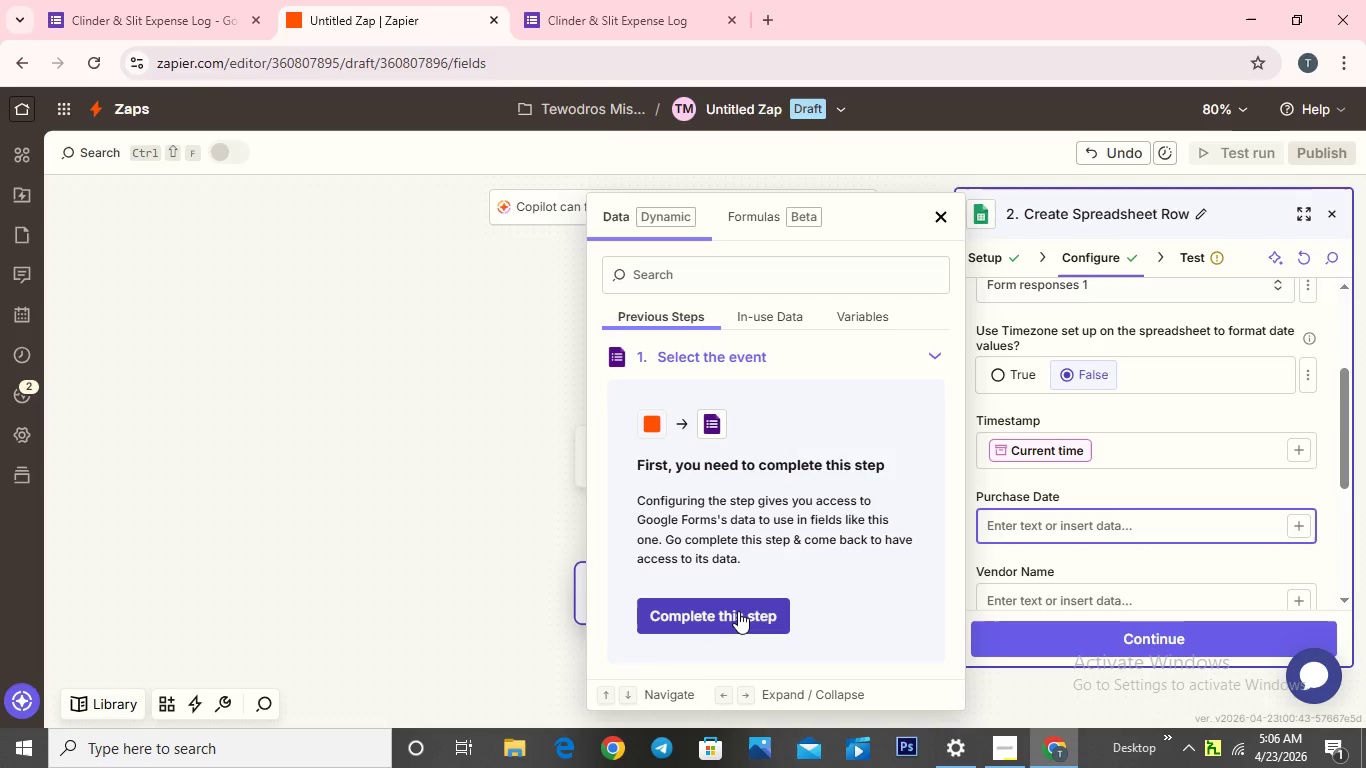 
left_click([738, 611])
 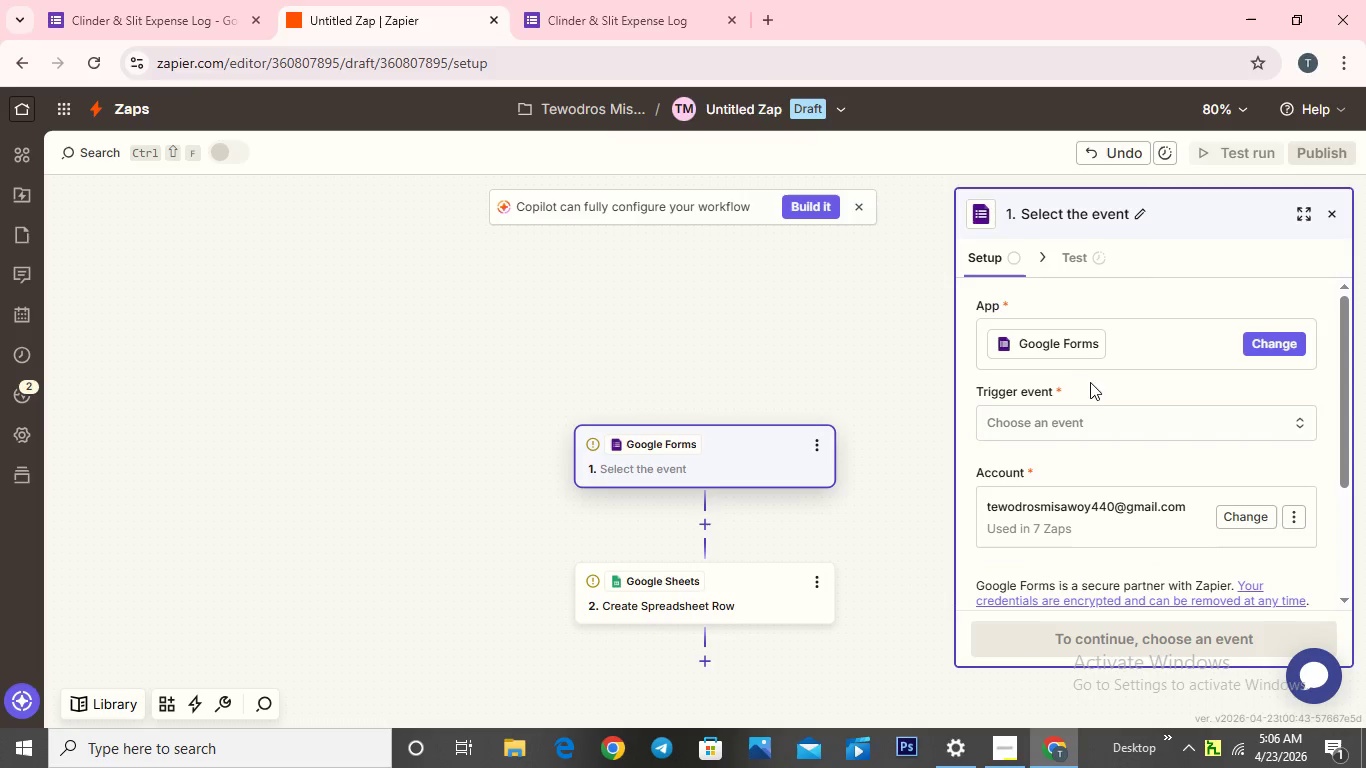 
wait(6.31)
 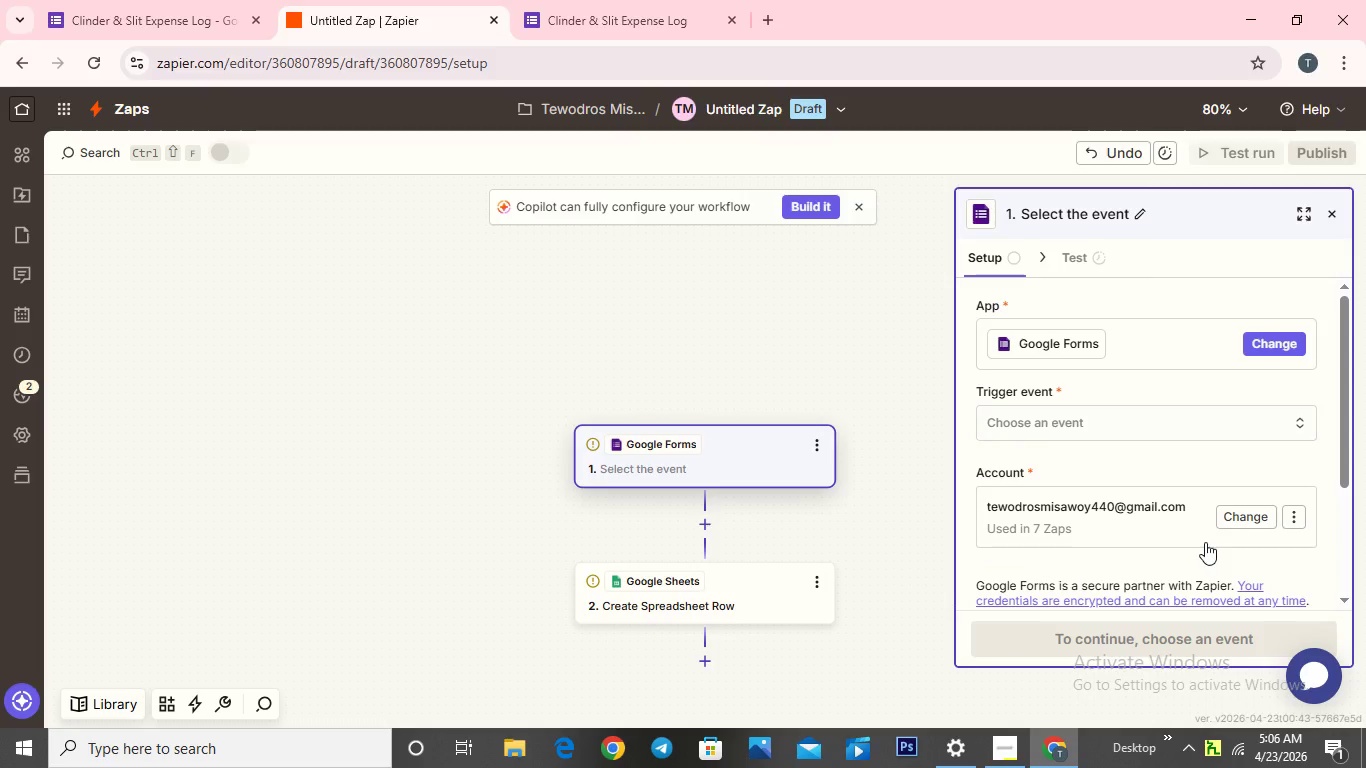 
mouse_move([1055, 423])
 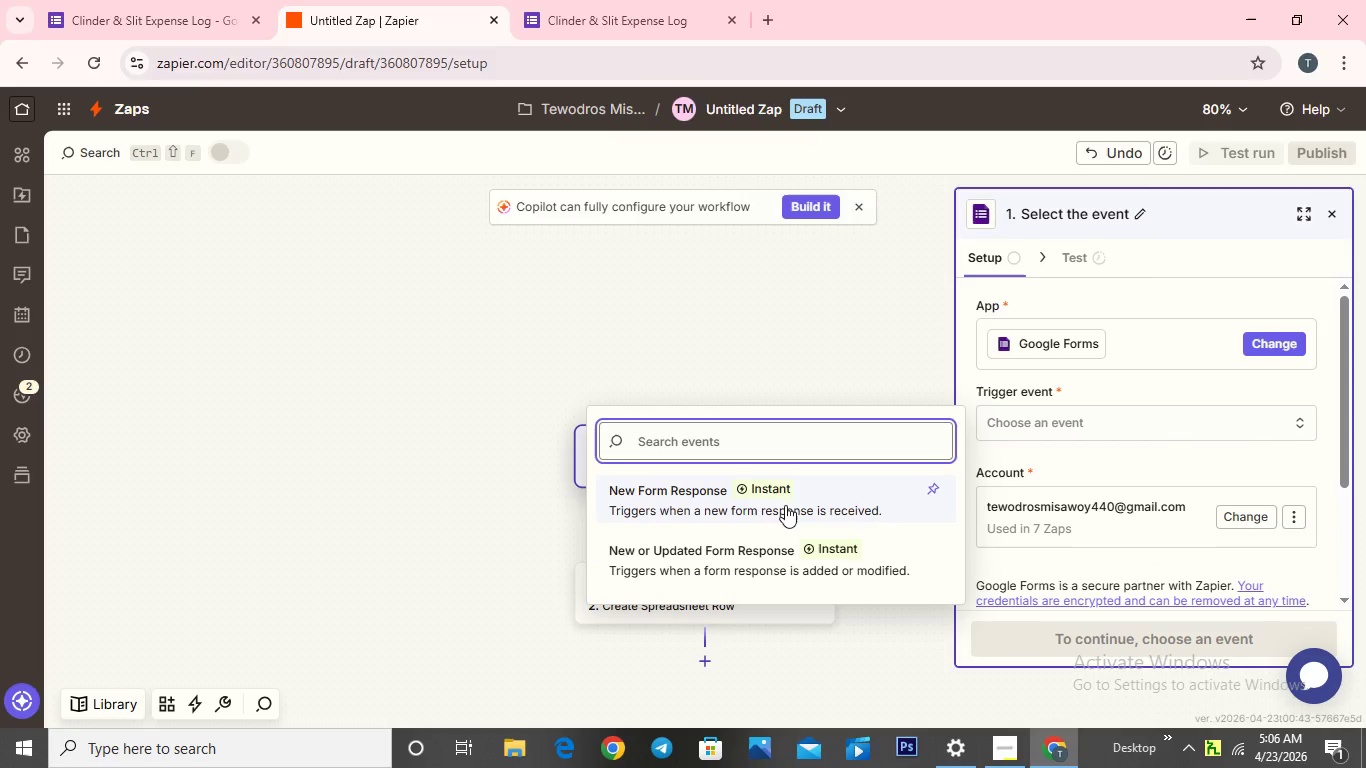 
left_click([780, 495])
 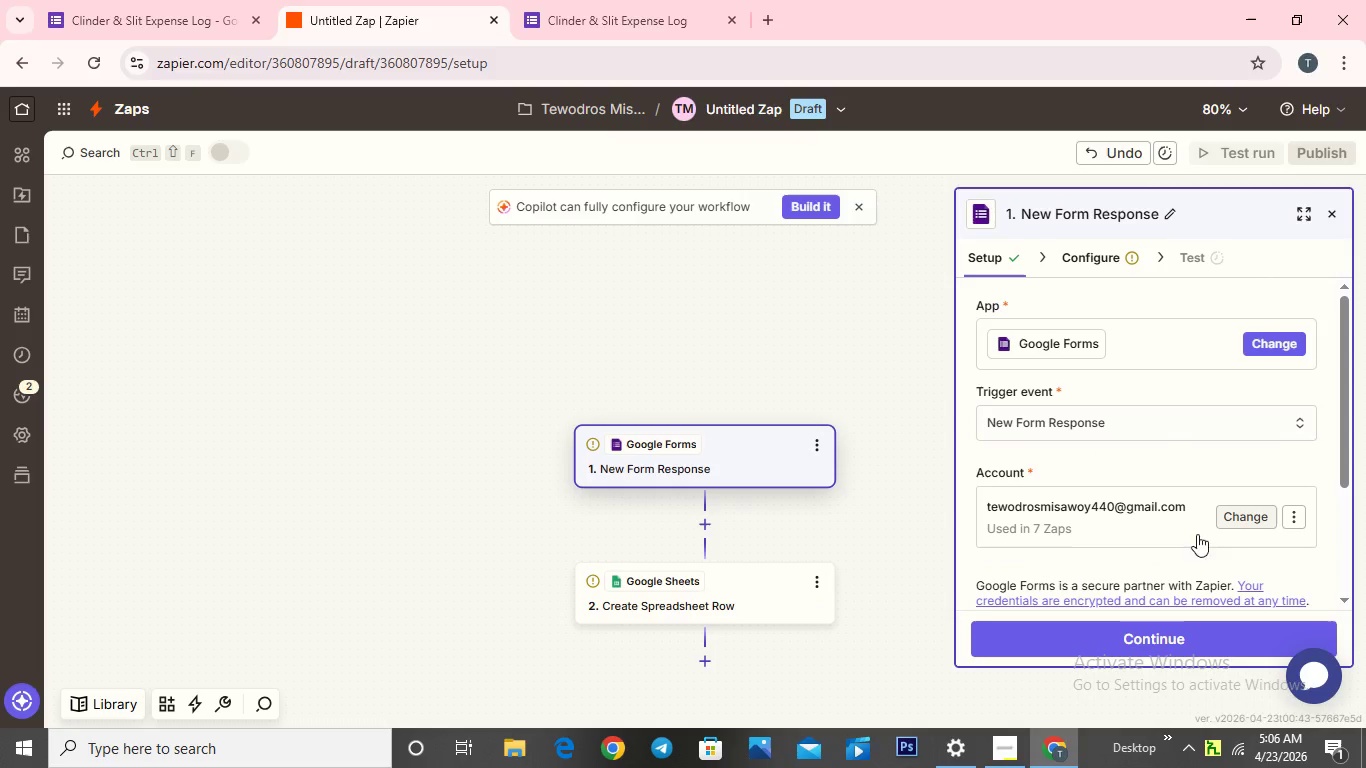 
scroll: coordinate [1033, 480], scroll_direction: down, amount: 2.0
 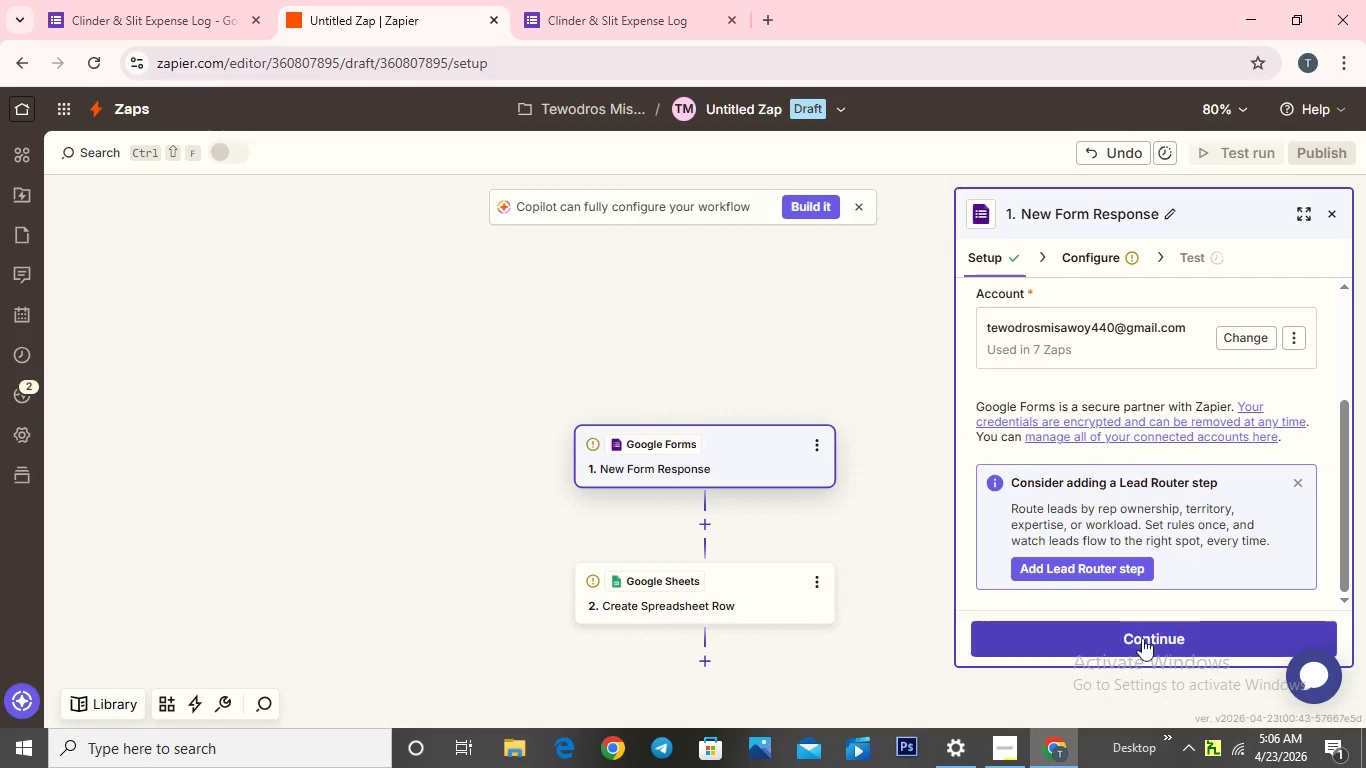 
left_click([1142, 638])
 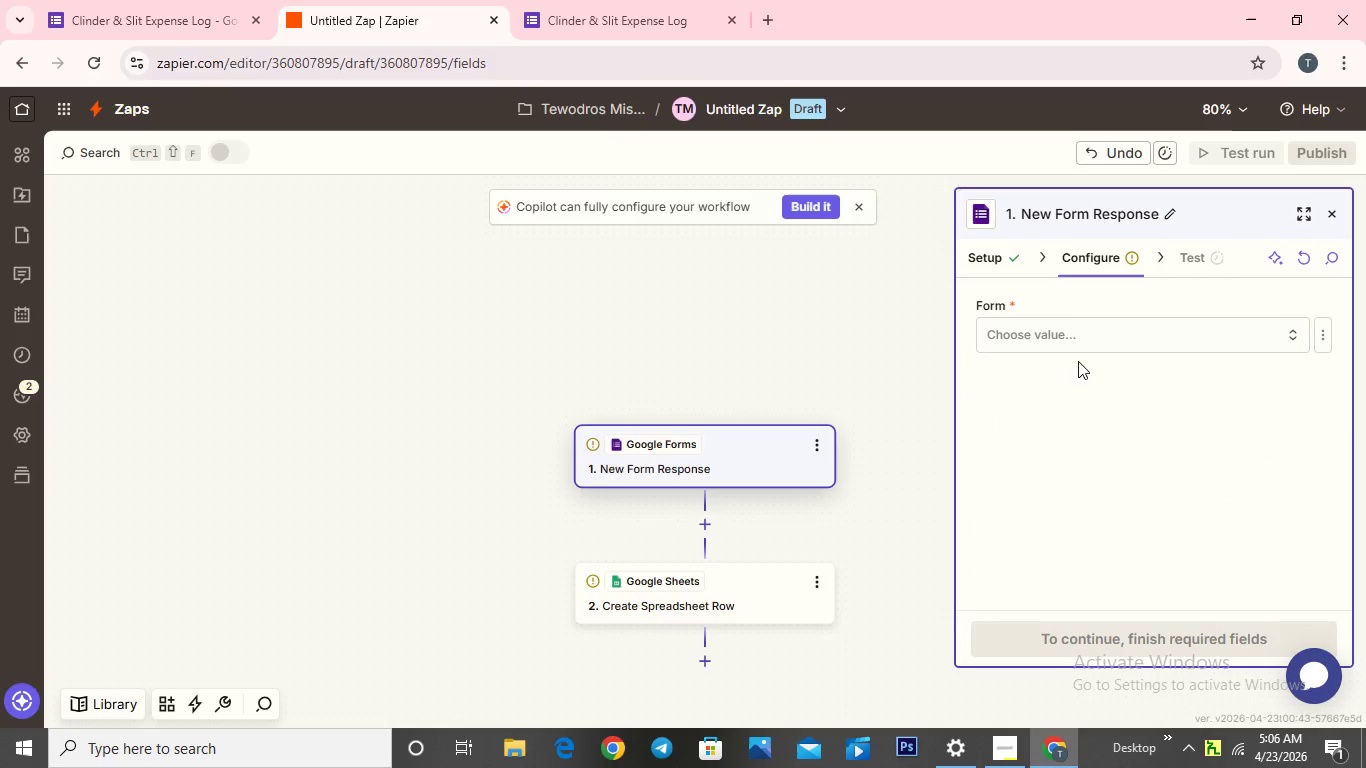 
left_click([1064, 340])
 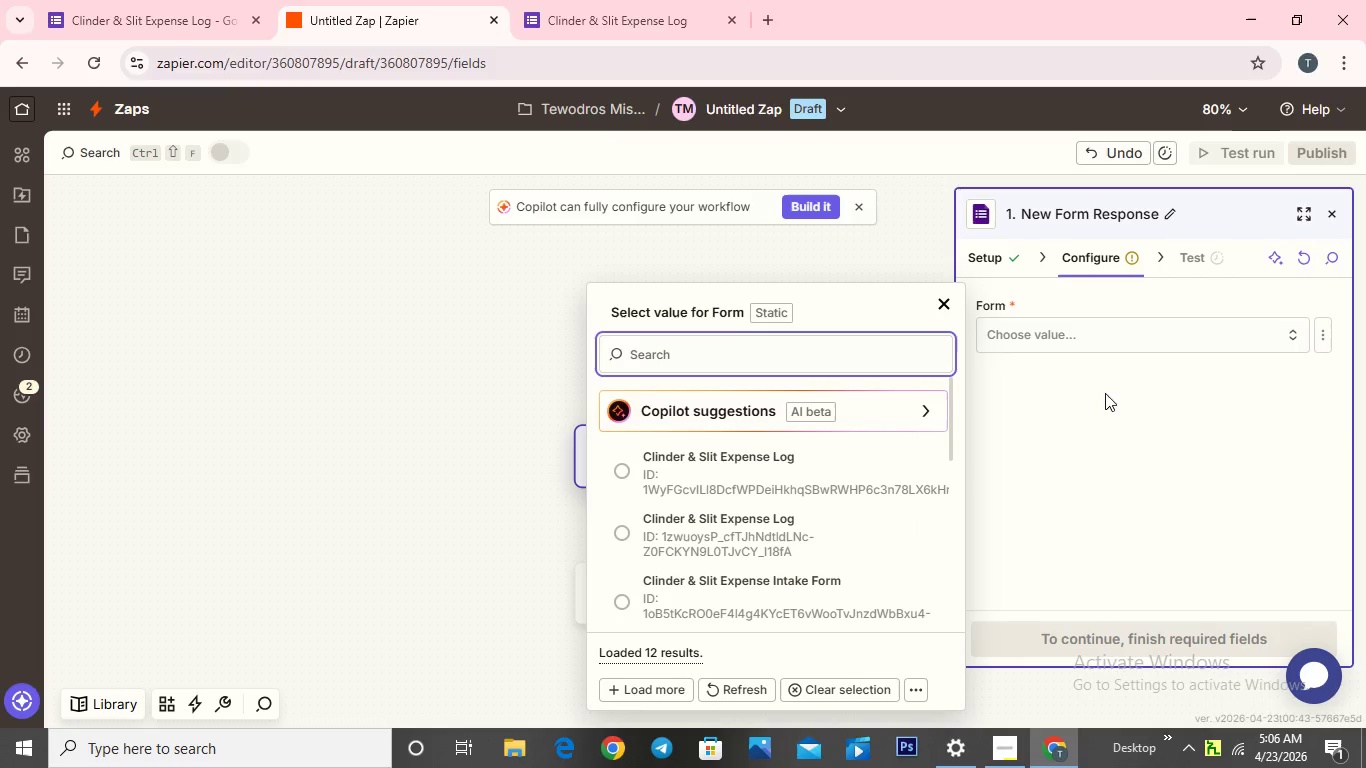 
left_click([1130, 427])
 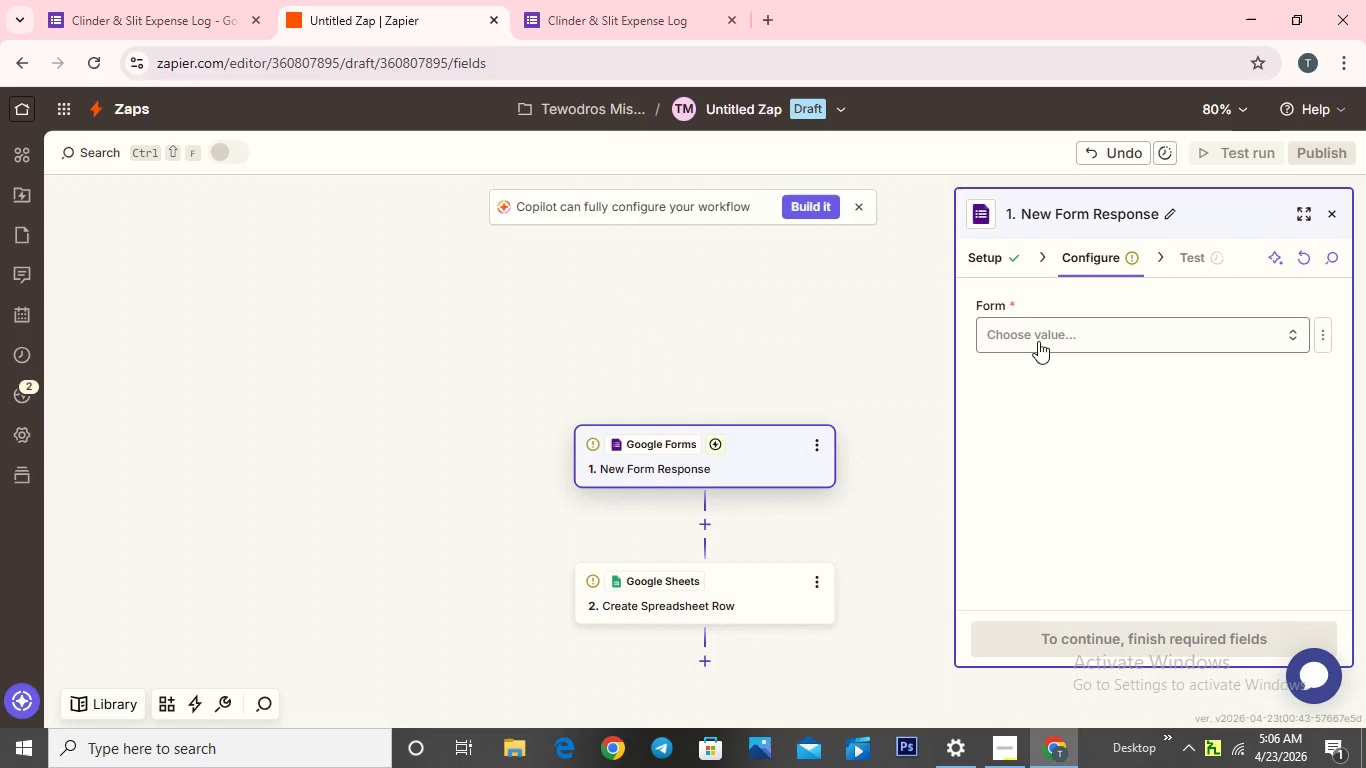 
left_click([1038, 329])
 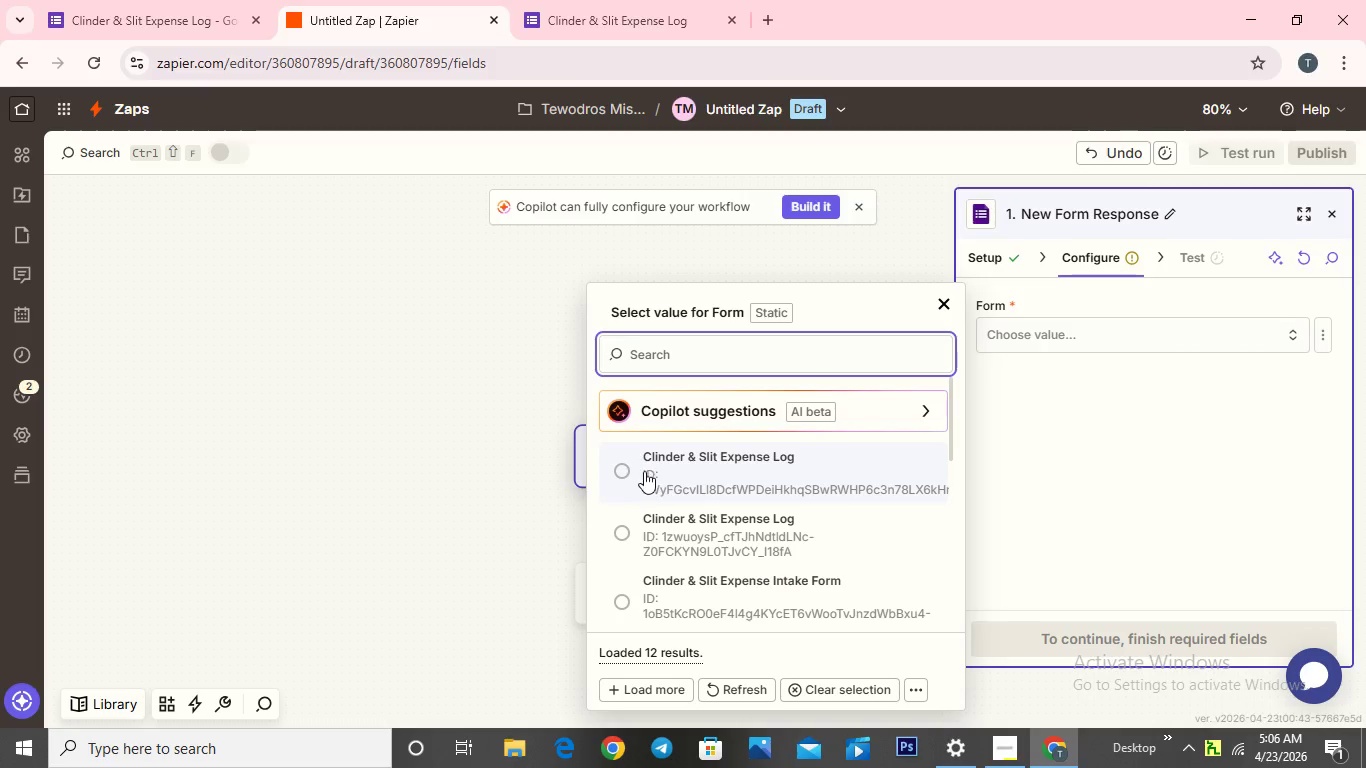 
left_click([624, 468])
 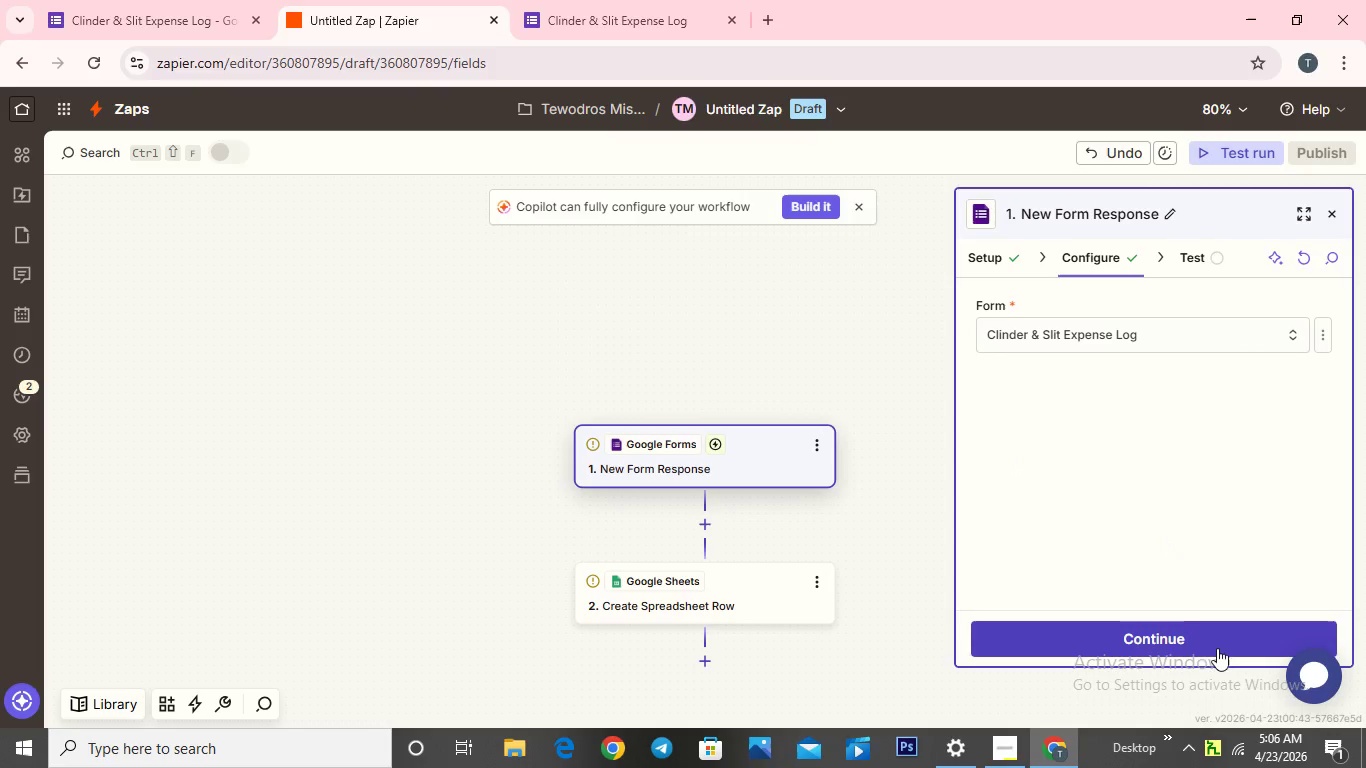 
left_click([1174, 637])
 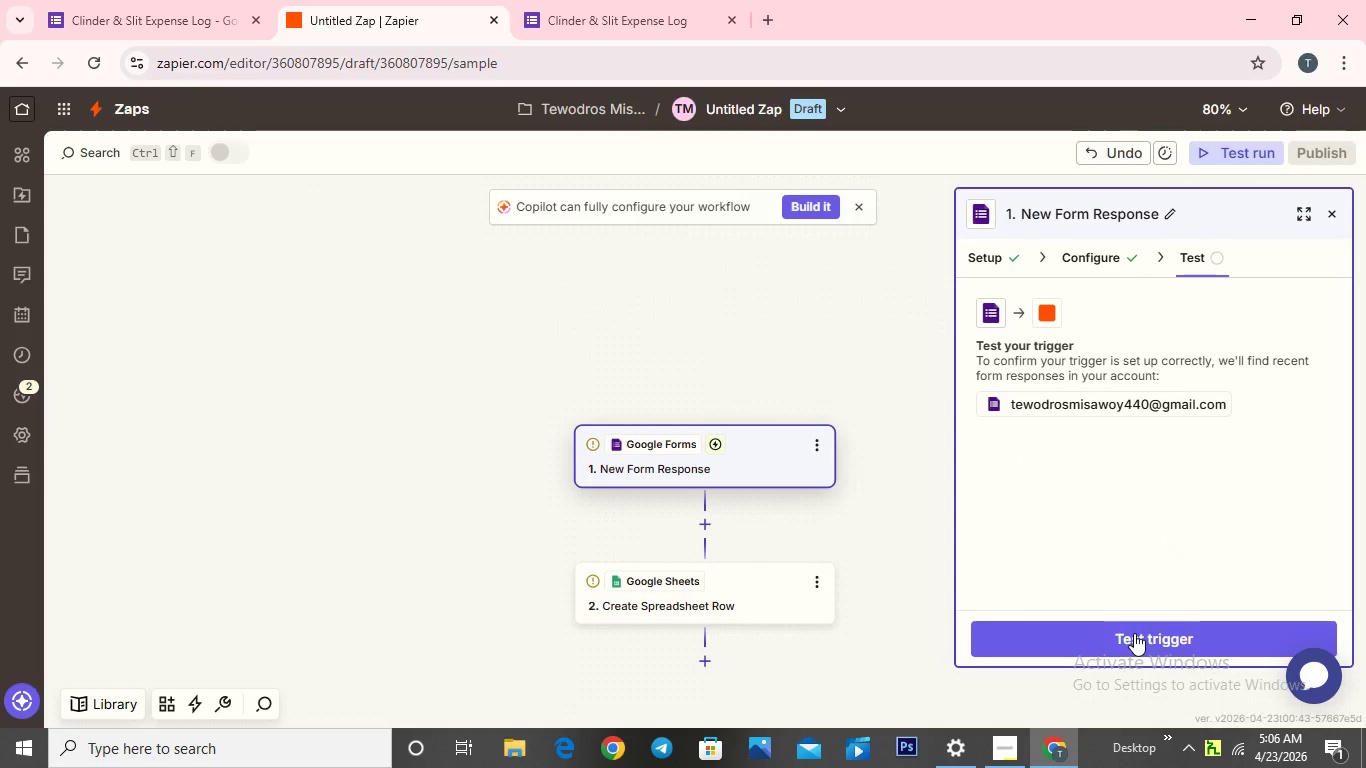 
wait(8.11)
 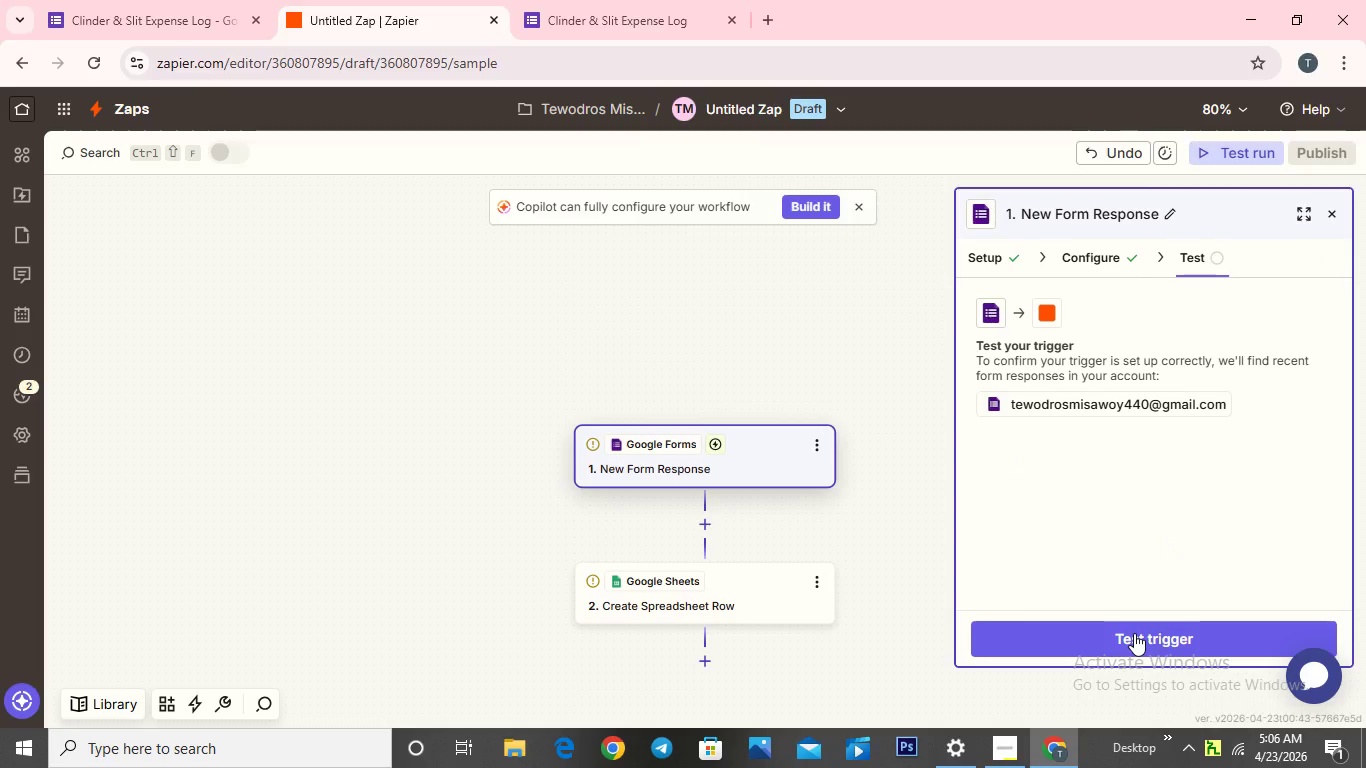 
left_click([1110, 495])
 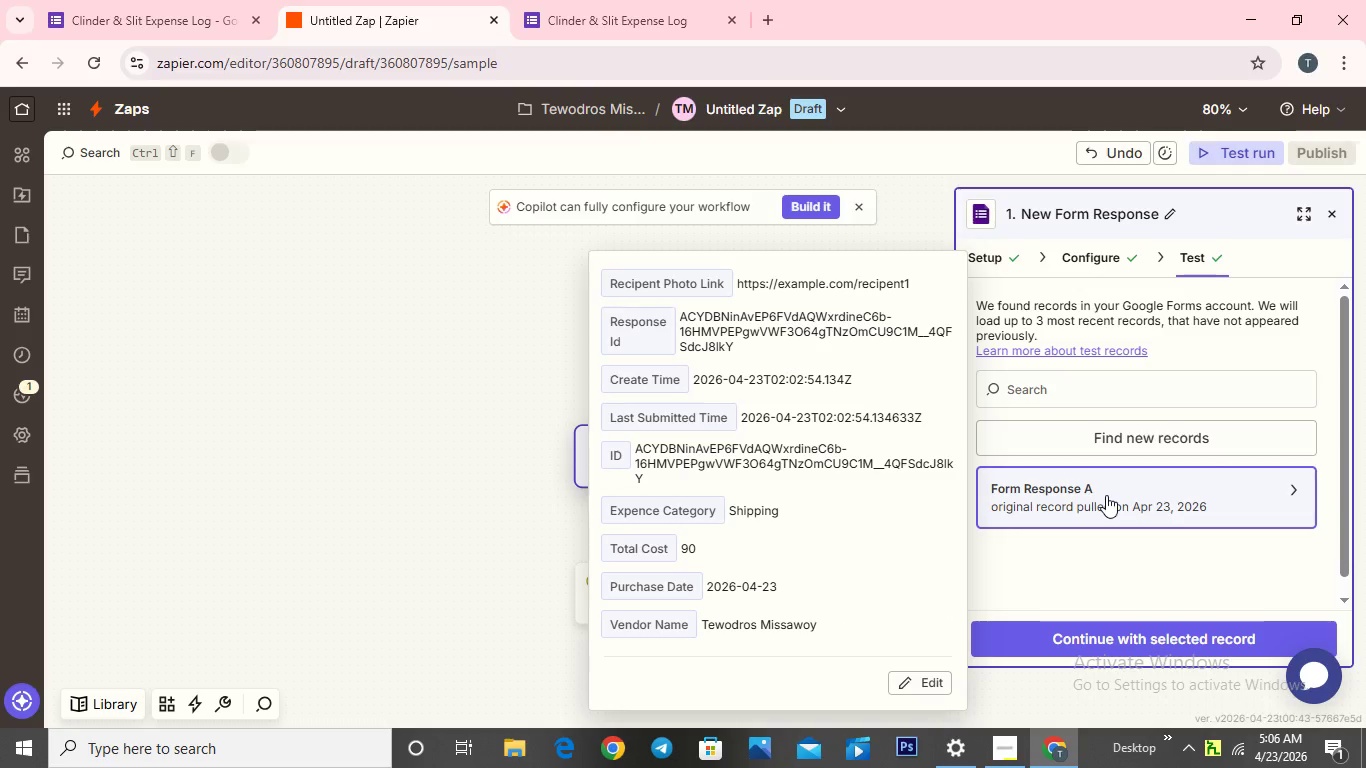 
wait(6.11)
 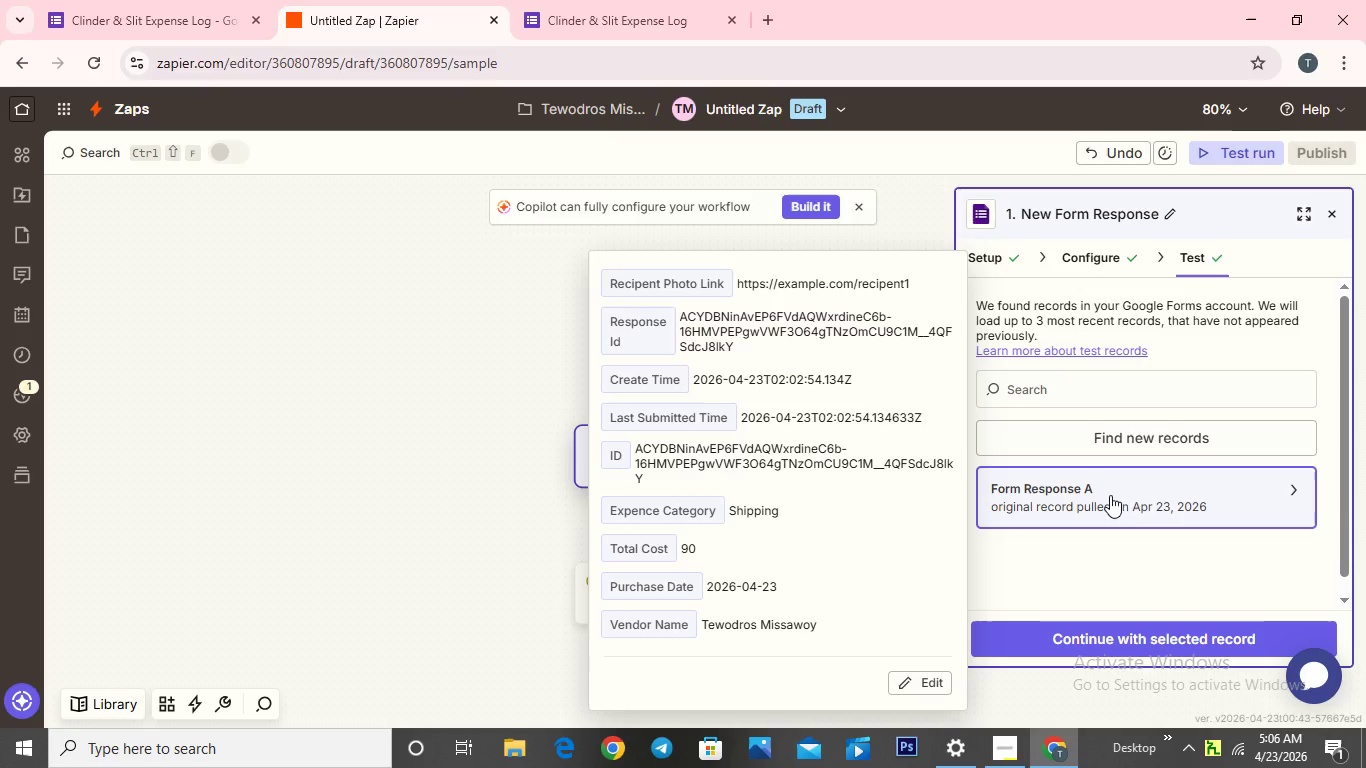 
left_click([1142, 636])
 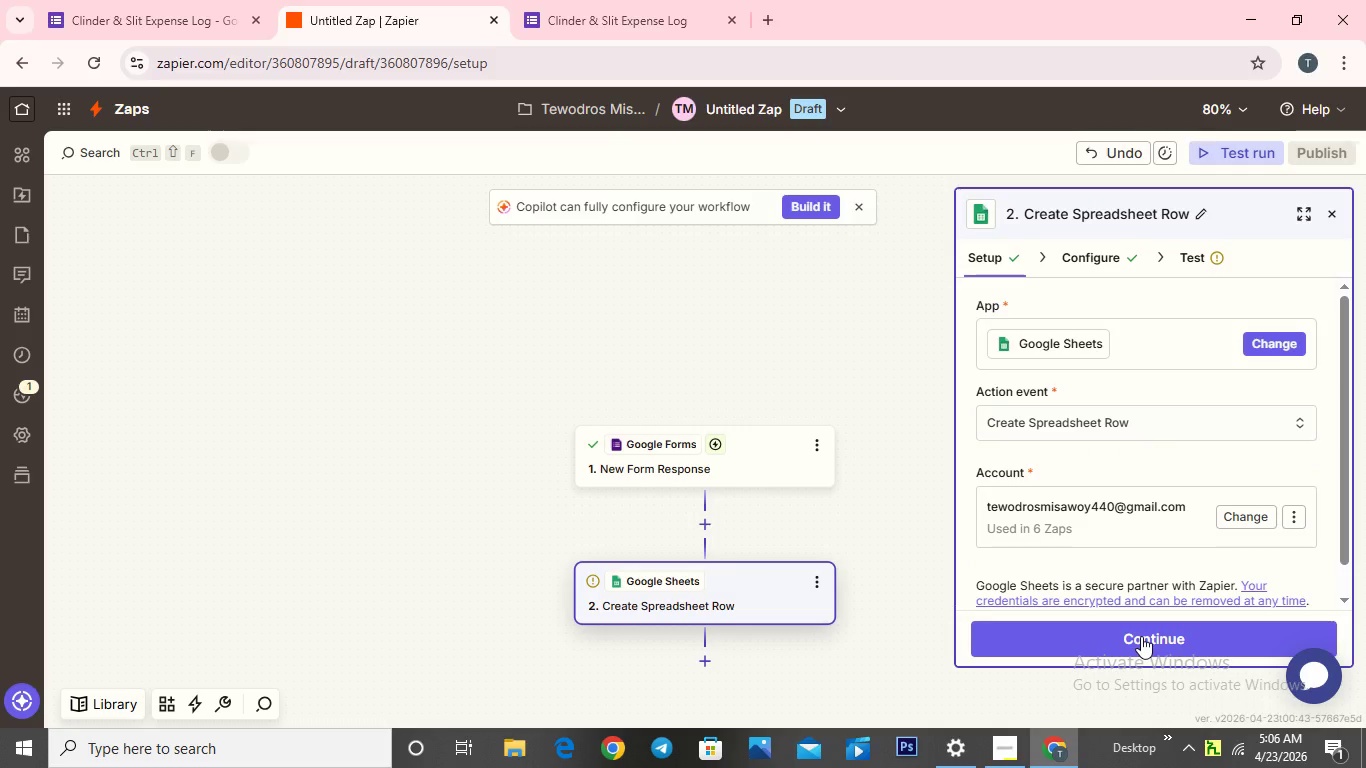 
left_click([1141, 636])
 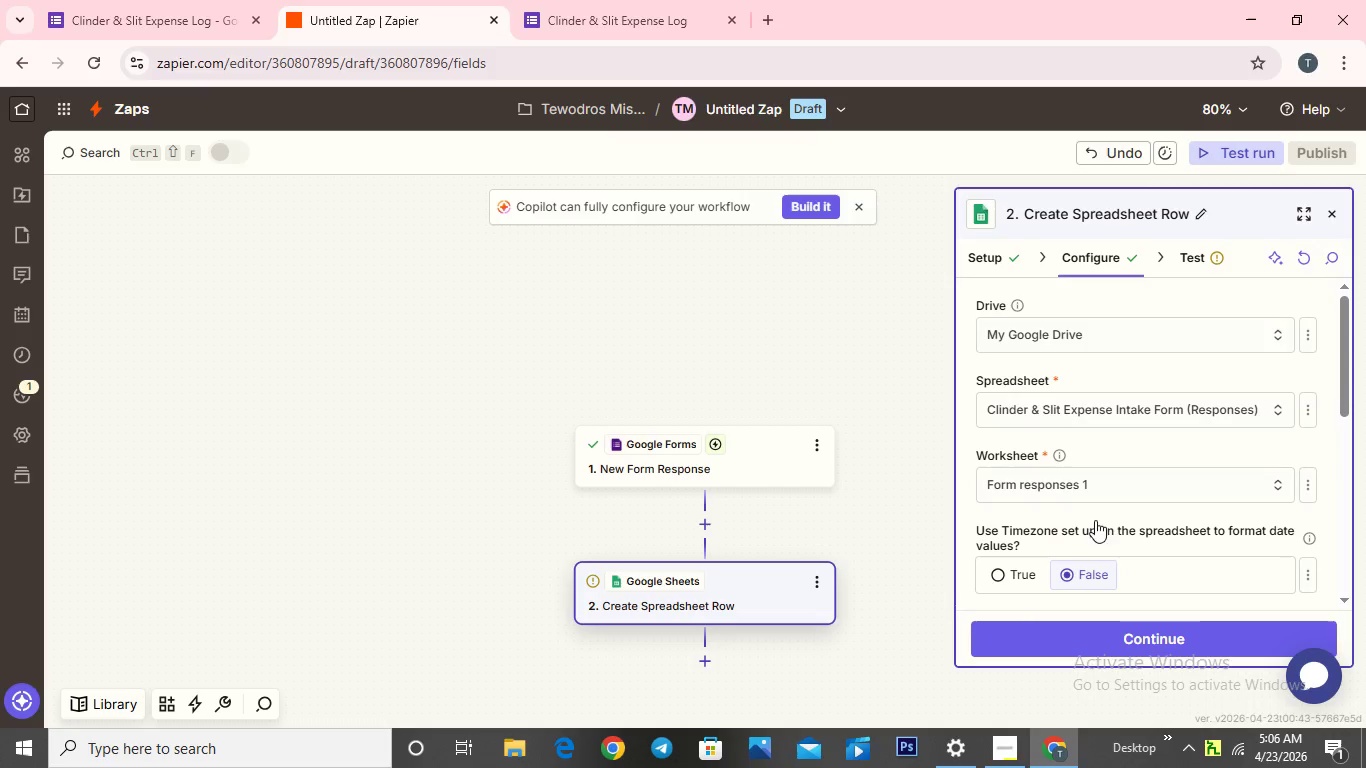 
scroll: coordinate [1125, 461], scroll_direction: down, amount: 2.0
 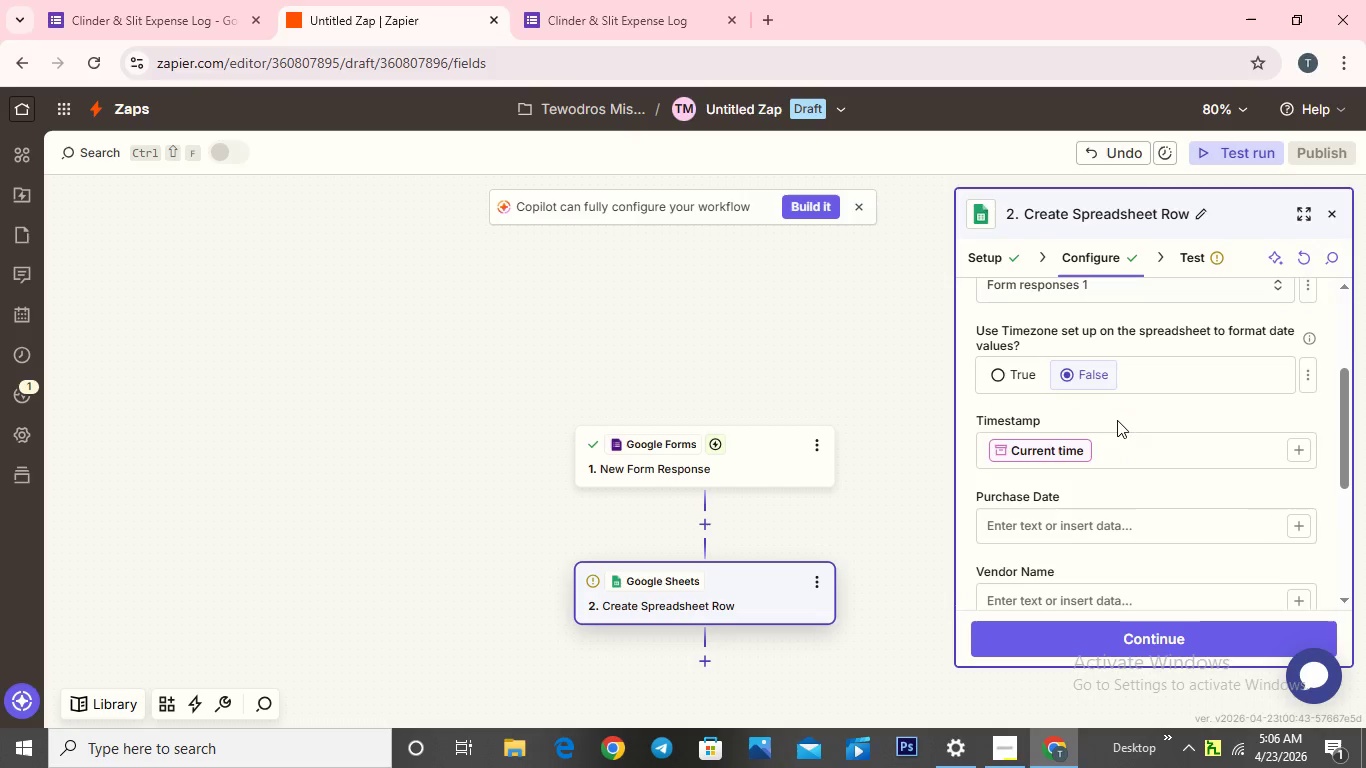 
scroll: coordinate [1131, 412], scroll_direction: up, amount: 4.0
 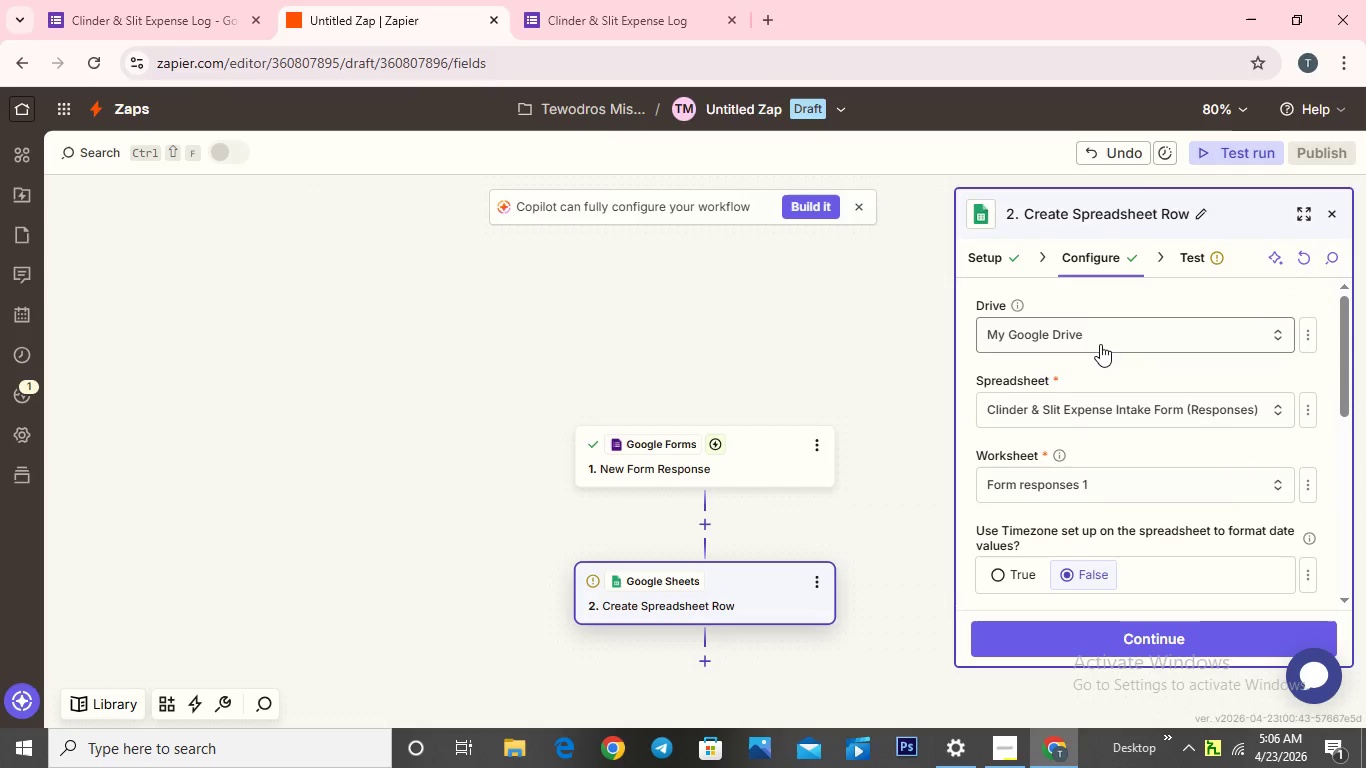 
left_click([1100, 344])
 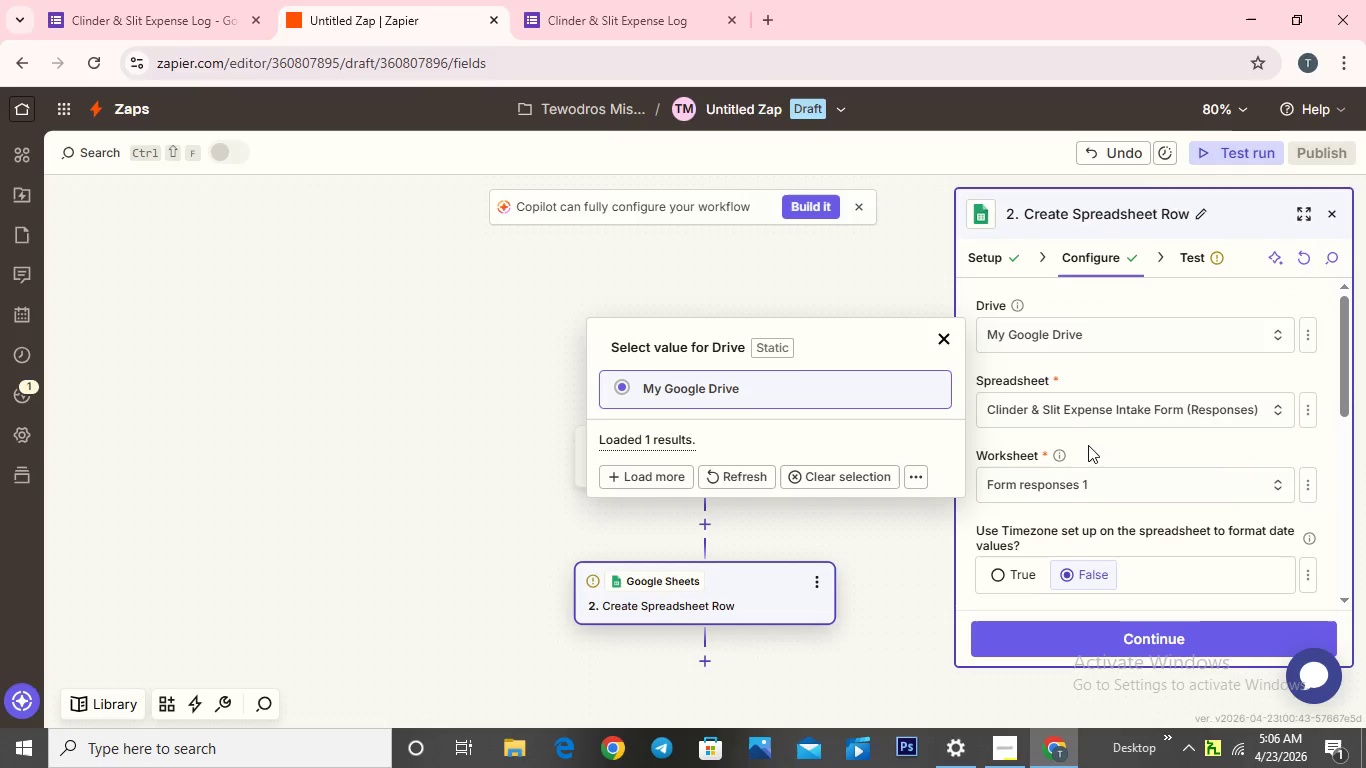 
left_click([1082, 405])
 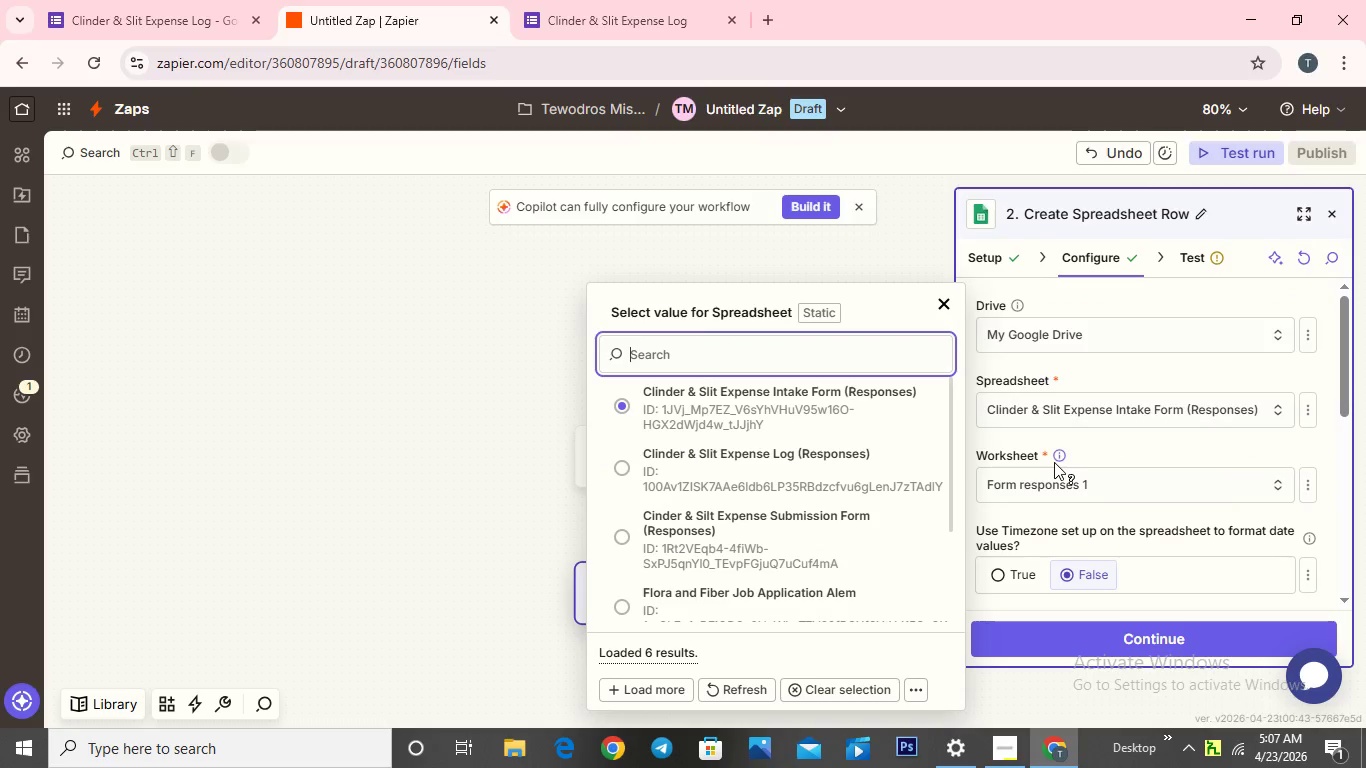 
left_click([1060, 483])
 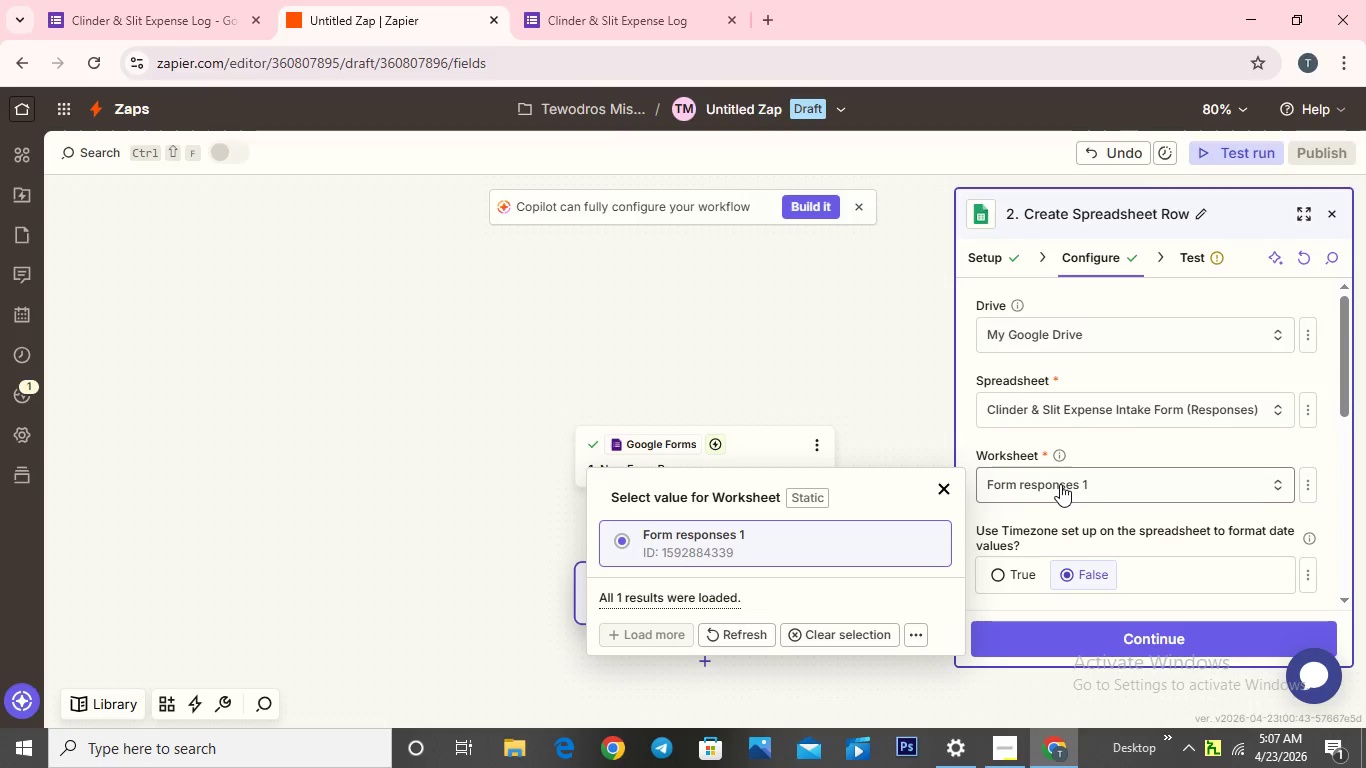 
scroll: coordinate [1060, 484], scroll_direction: down, amount: 3.0
 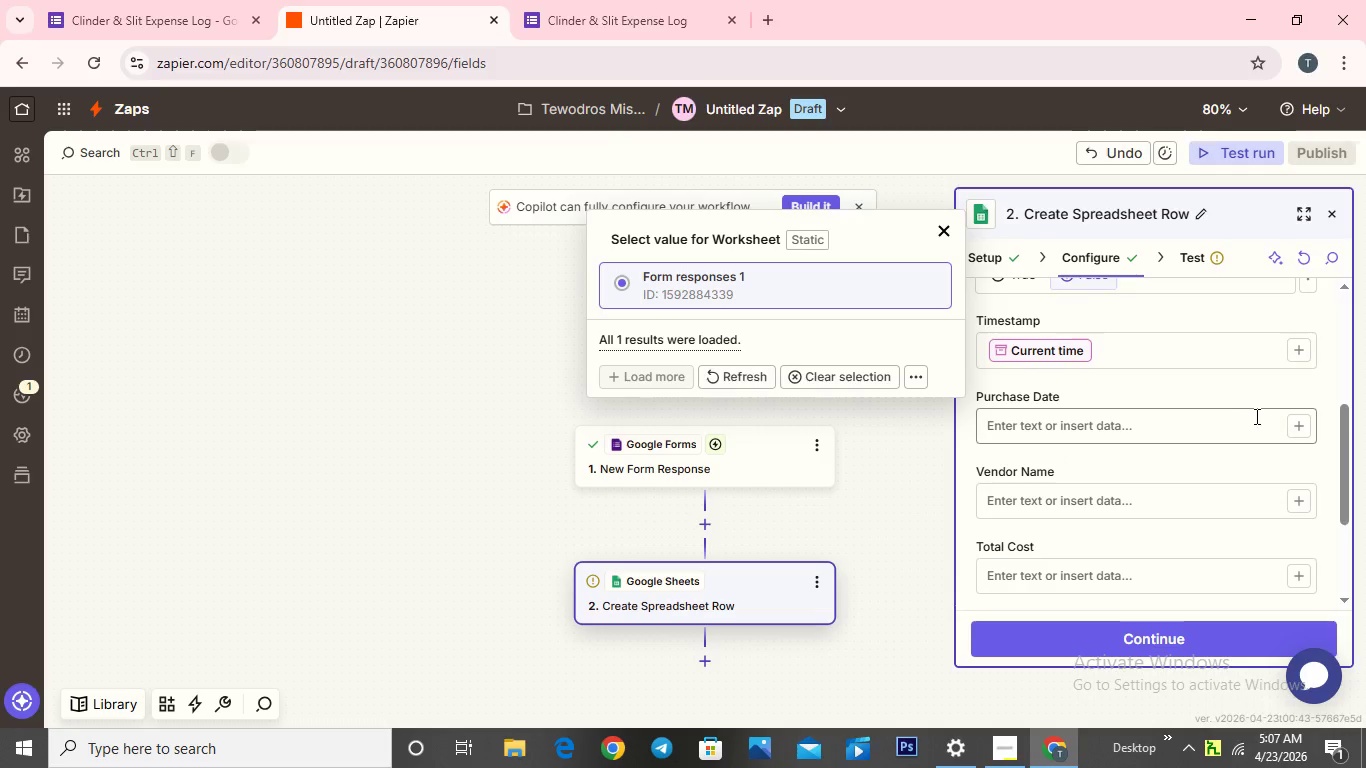 
left_click([1303, 431])
 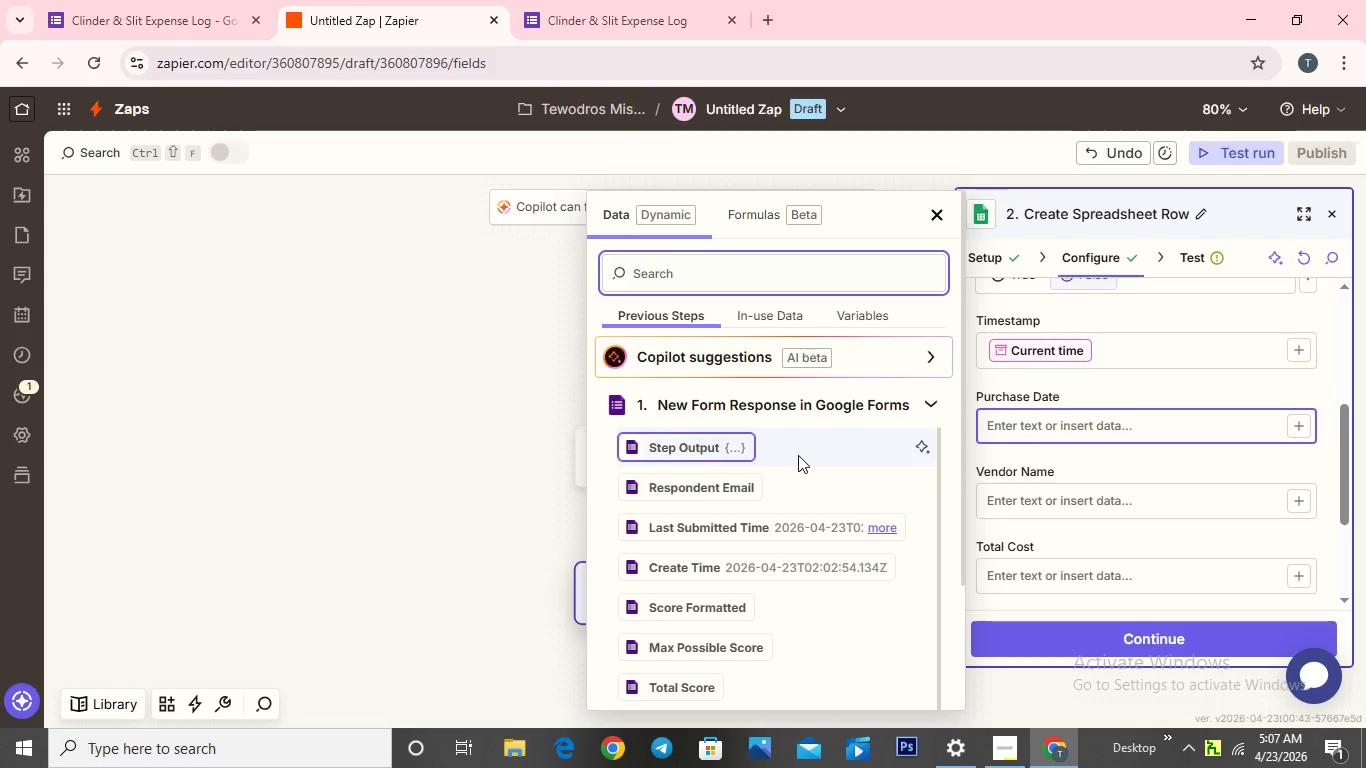 
wait(5.24)
 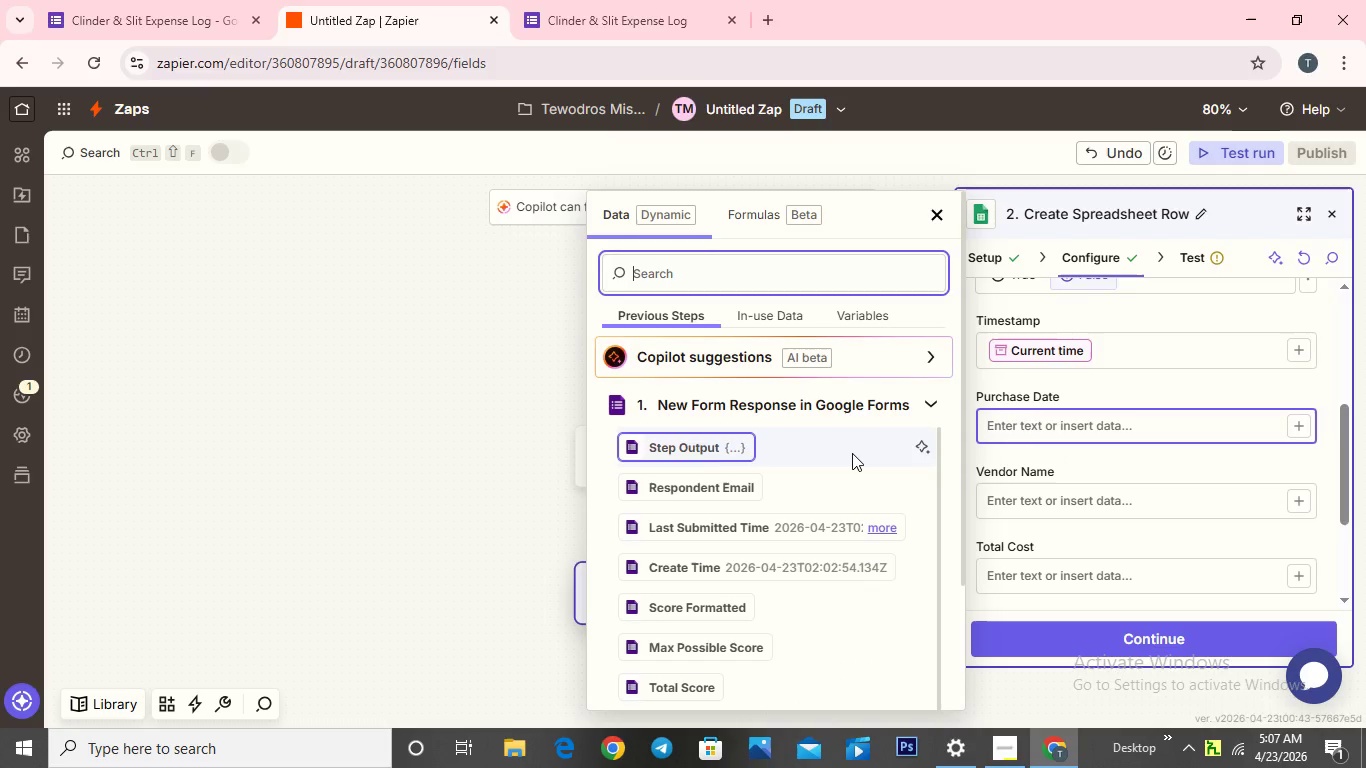 
mouse_move([792, 444])
 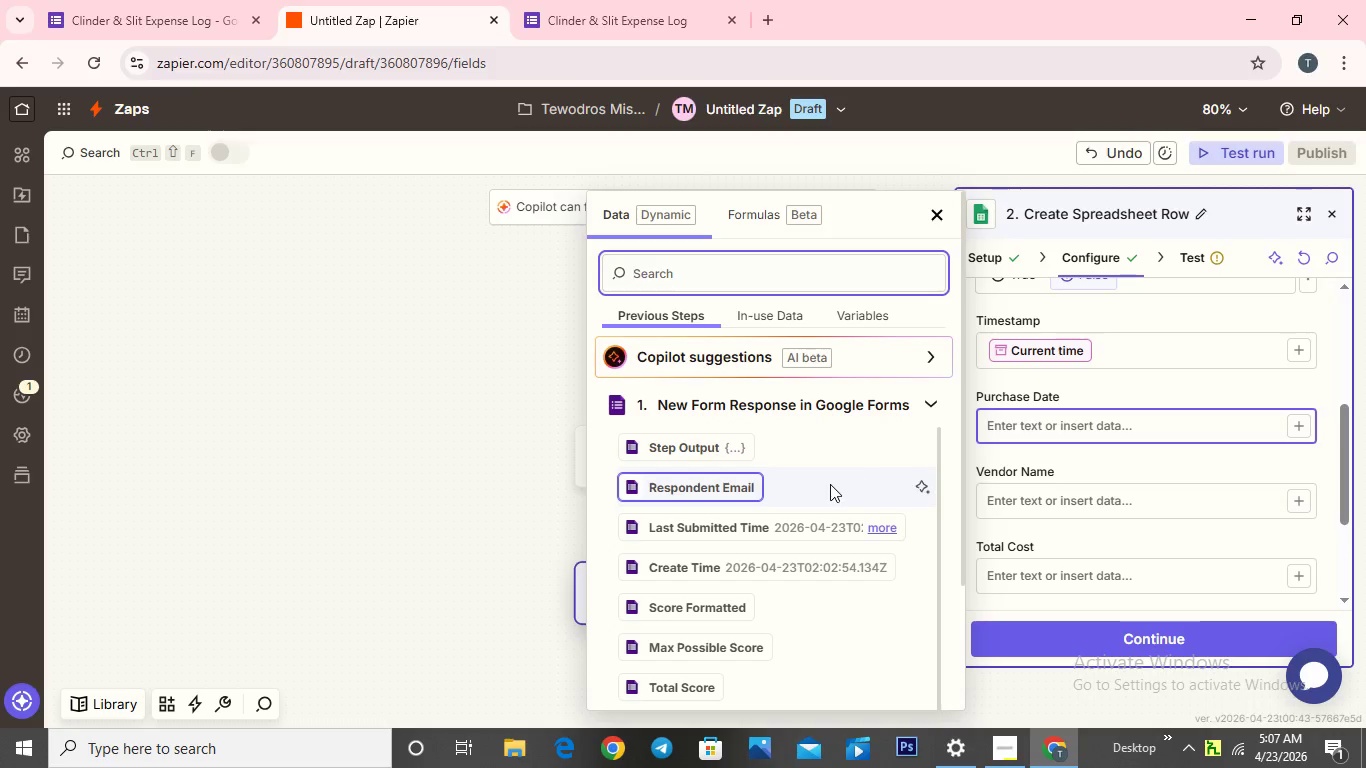 
scroll: coordinate [711, 572], scroll_direction: down, amount: 2.0
 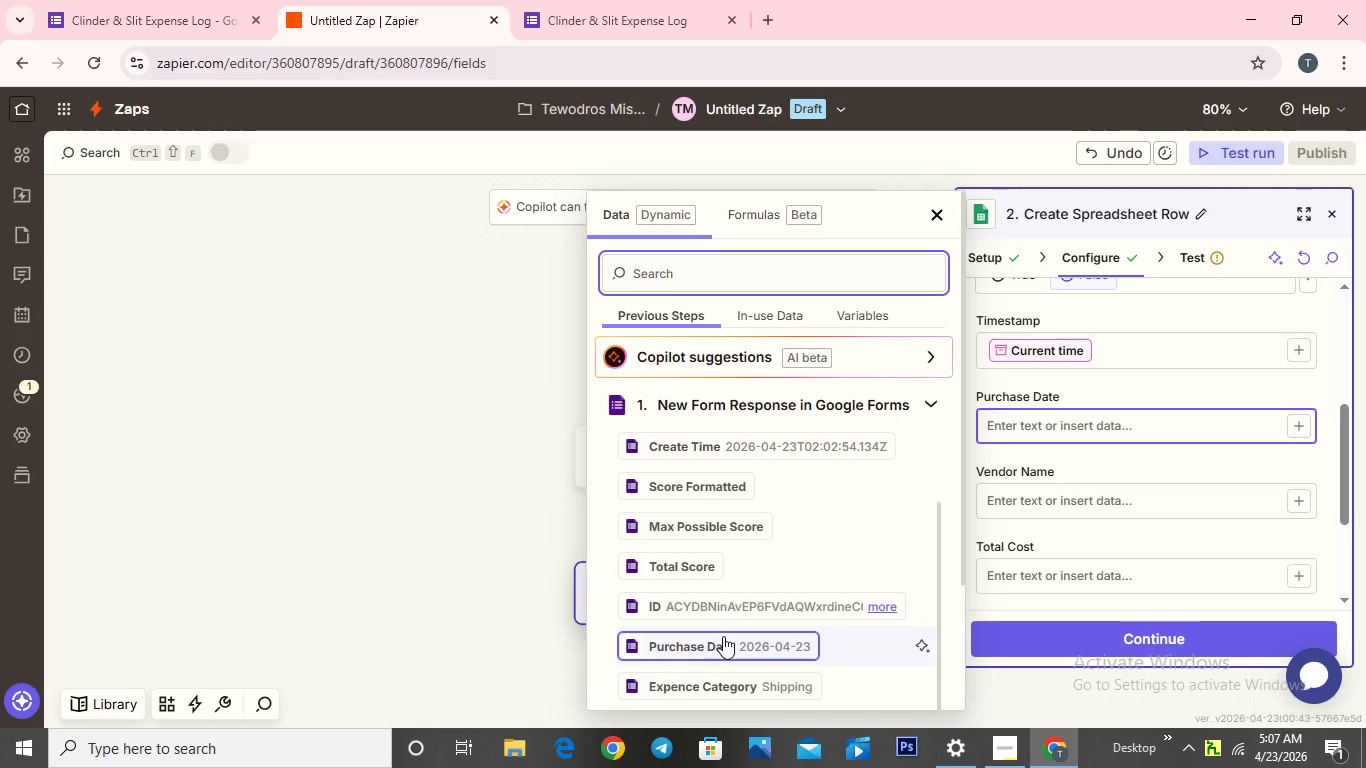 
left_click([724, 639])
 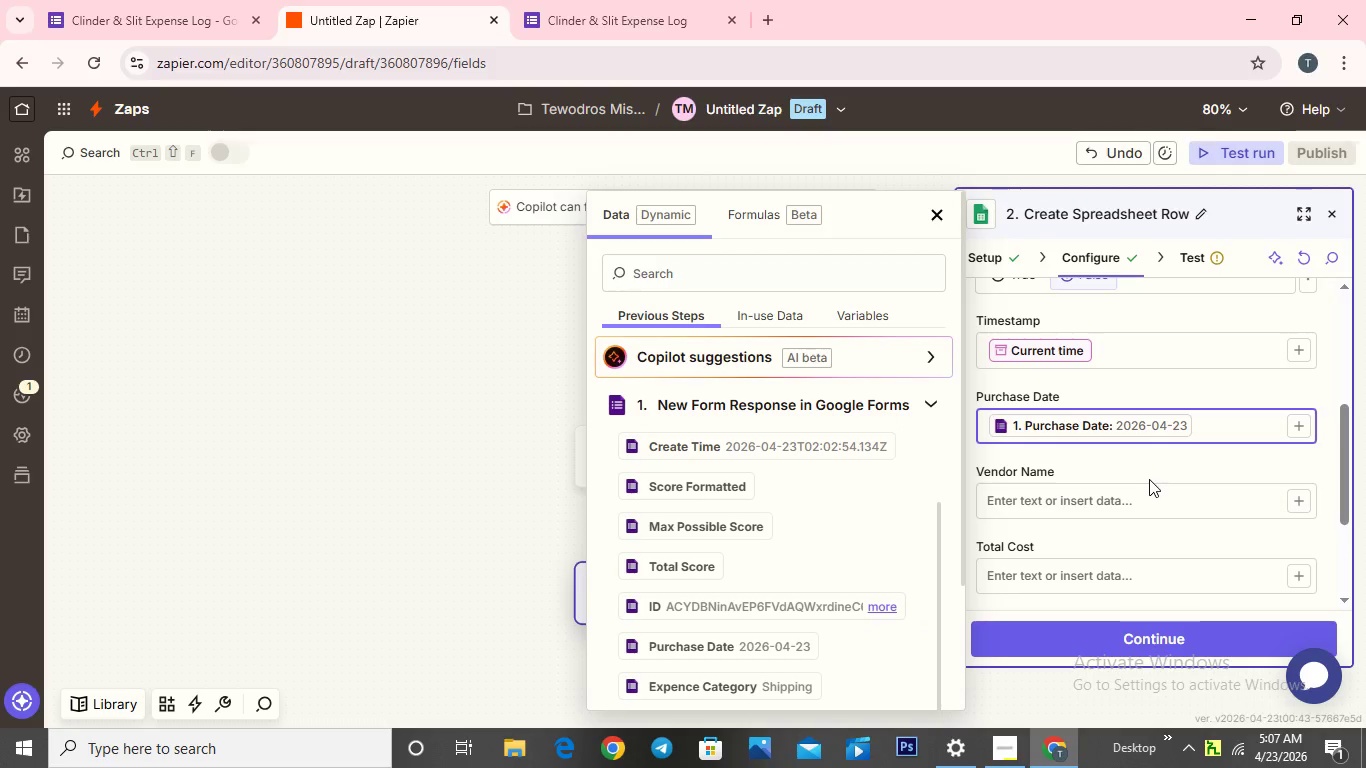 
left_click([1114, 502])
 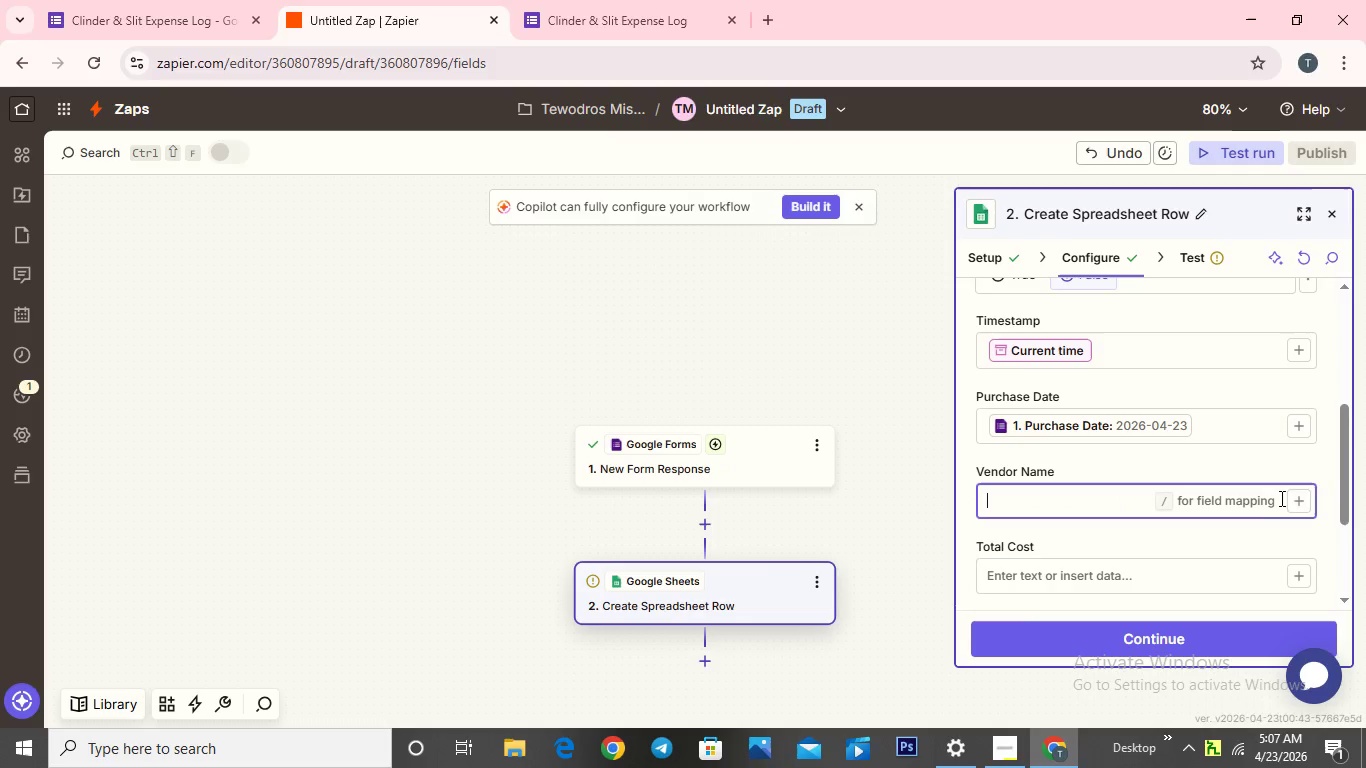 
left_click([1300, 500])
 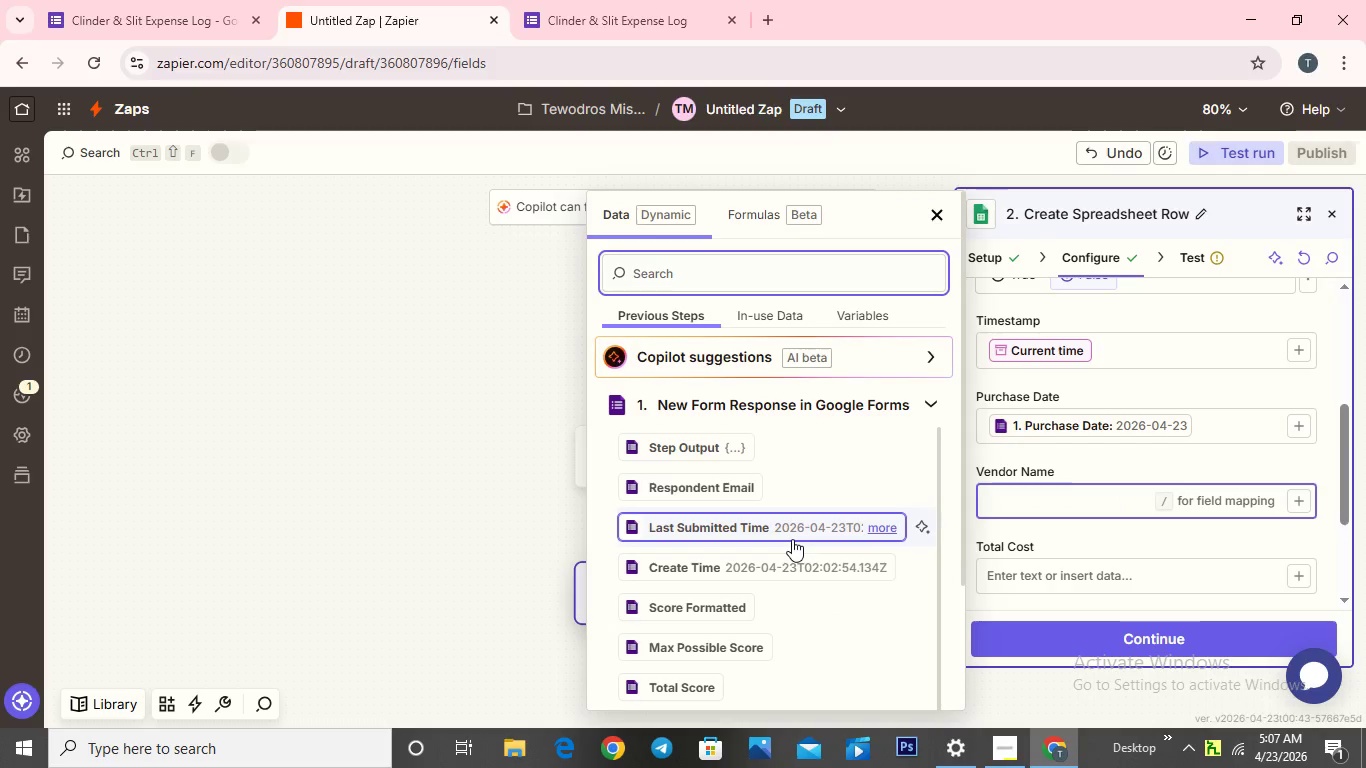 
scroll: coordinate [746, 573], scroll_direction: down, amount: 10.0
 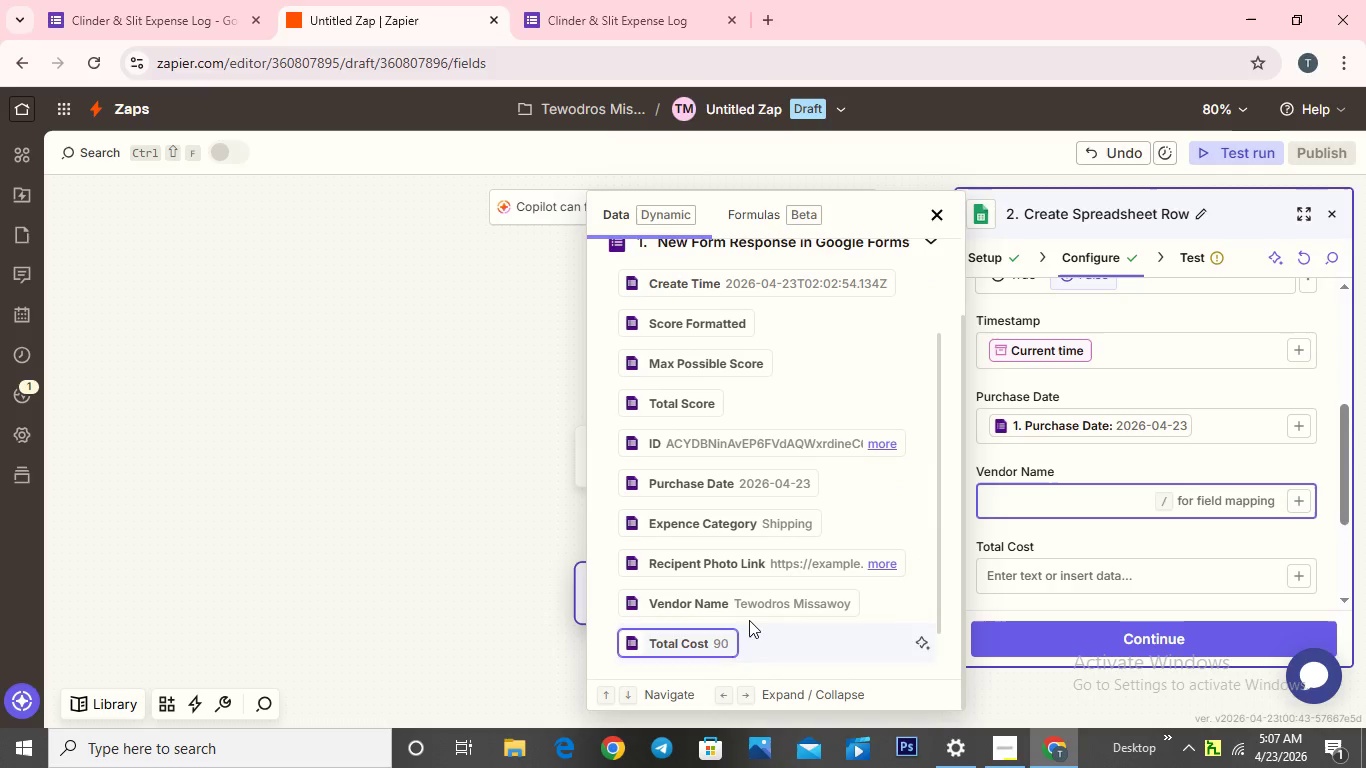 
left_click([746, 600])
 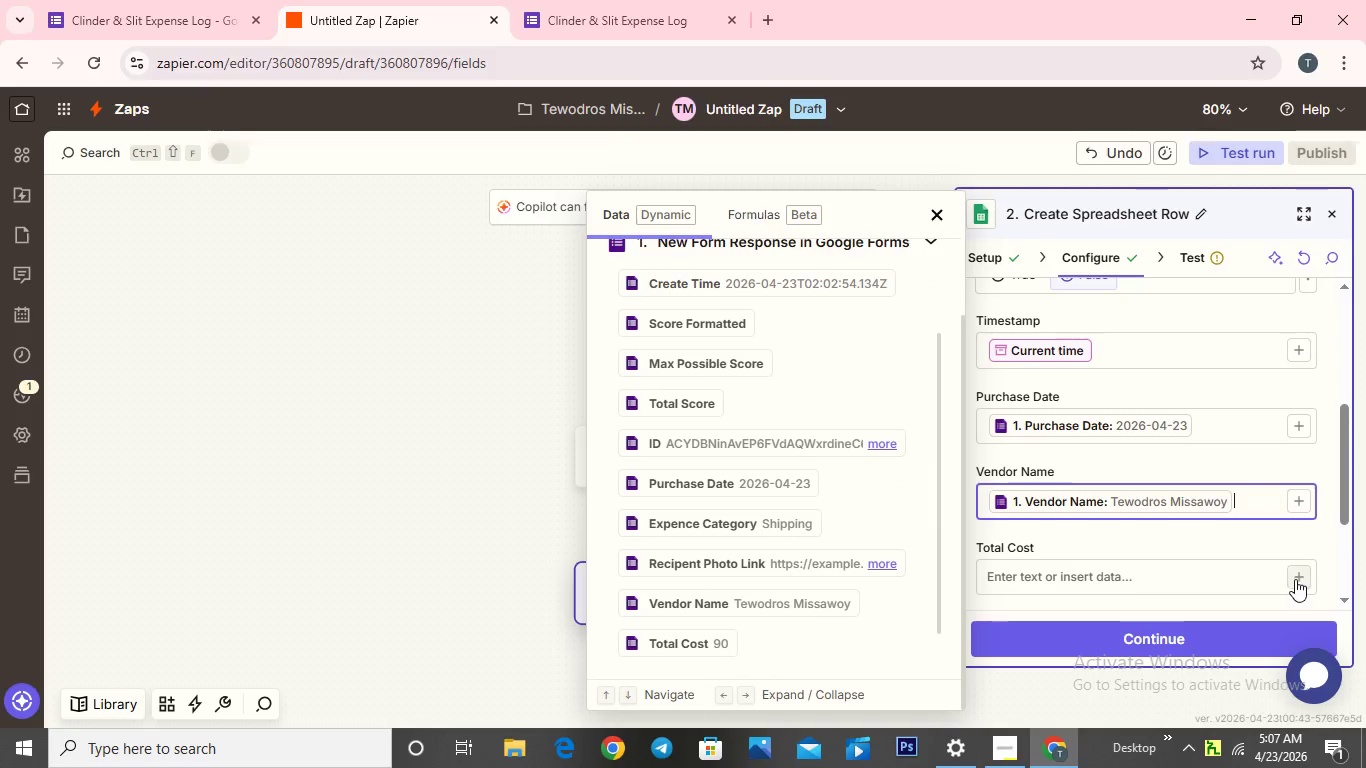 
left_click([1295, 579])
 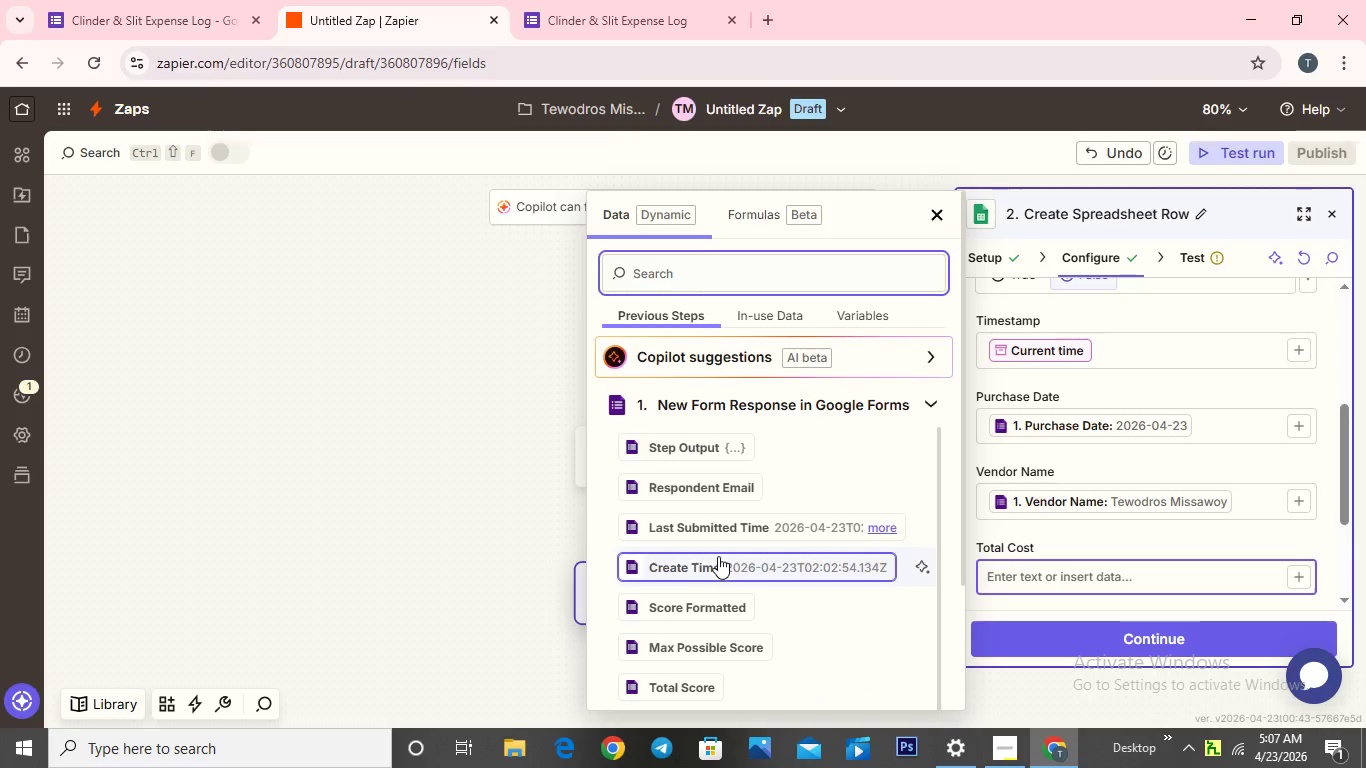 
scroll: coordinate [721, 625], scroll_direction: down, amount: 14.0
 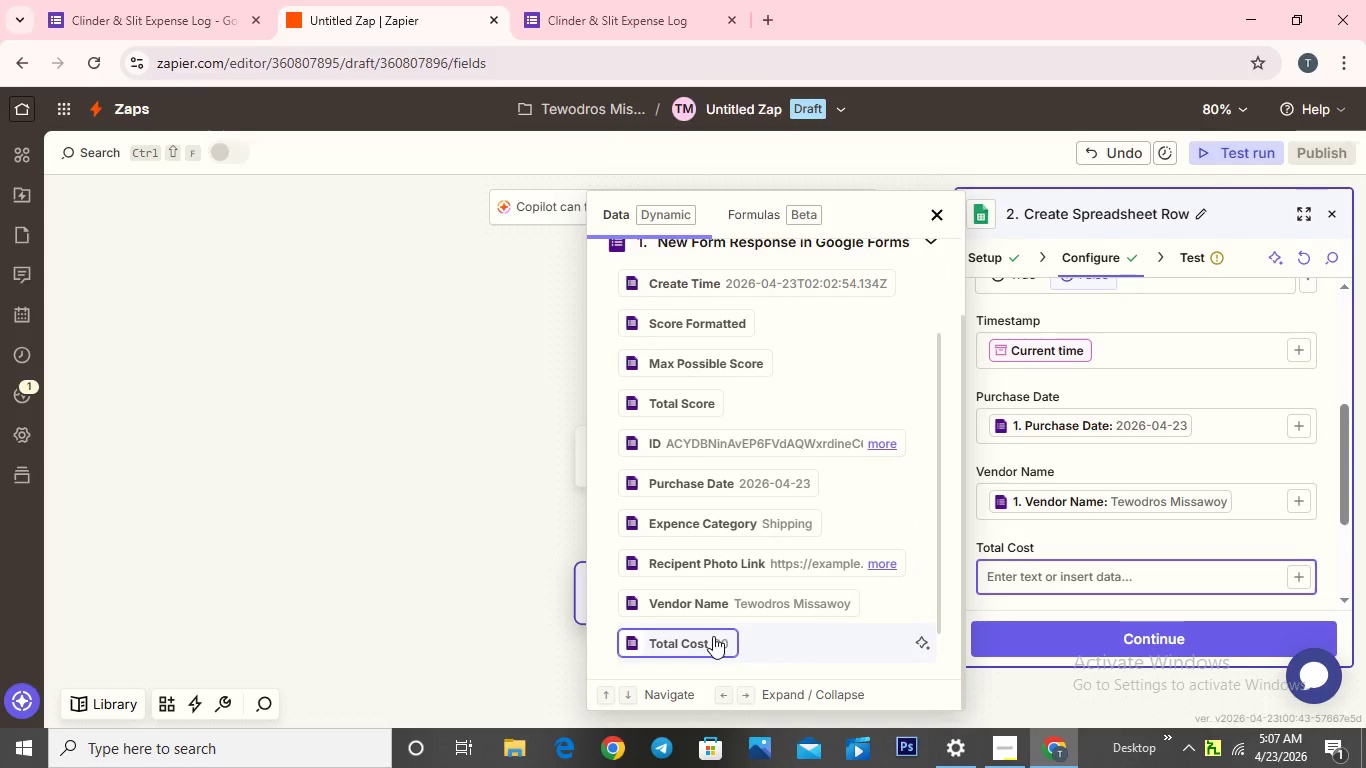 
left_click([713, 637])
 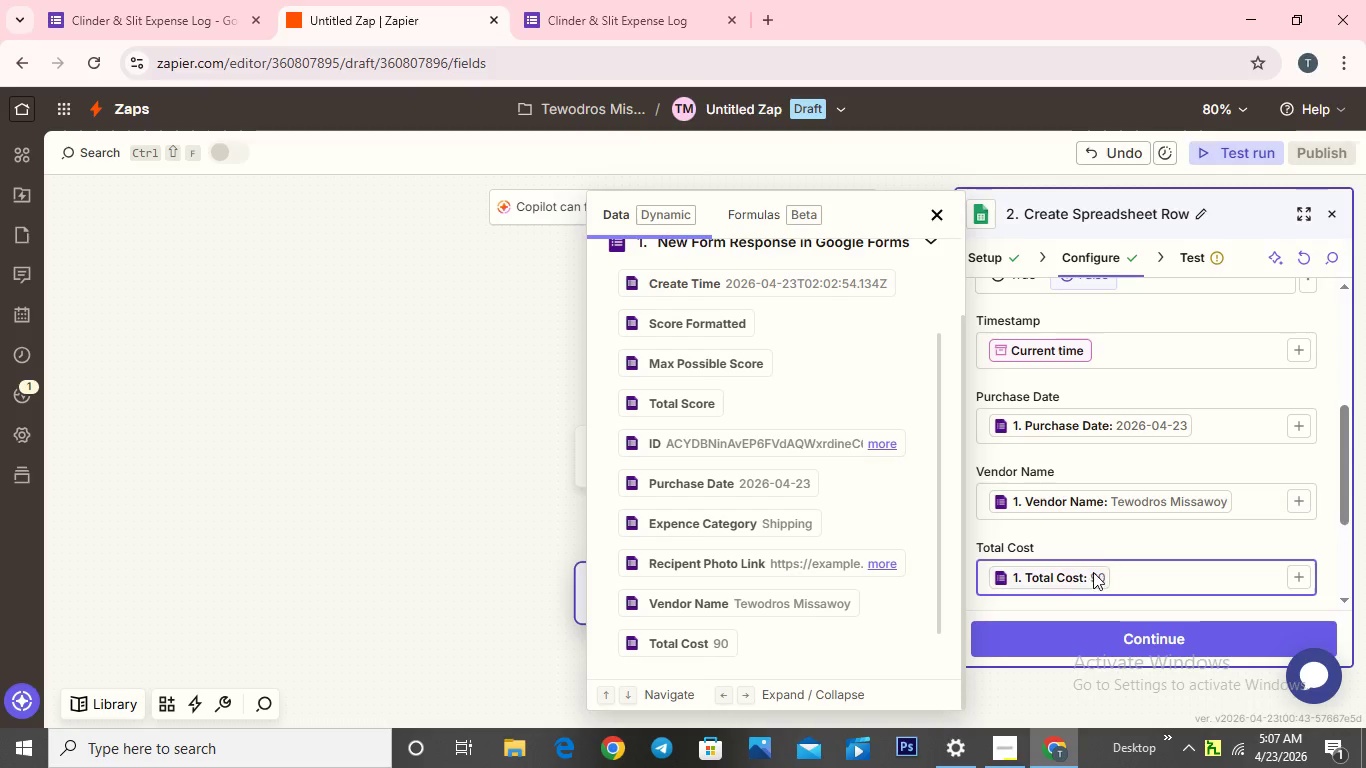 
scroll: coordinate [1102, 555], scroll_direction: down, amount: 5.0
 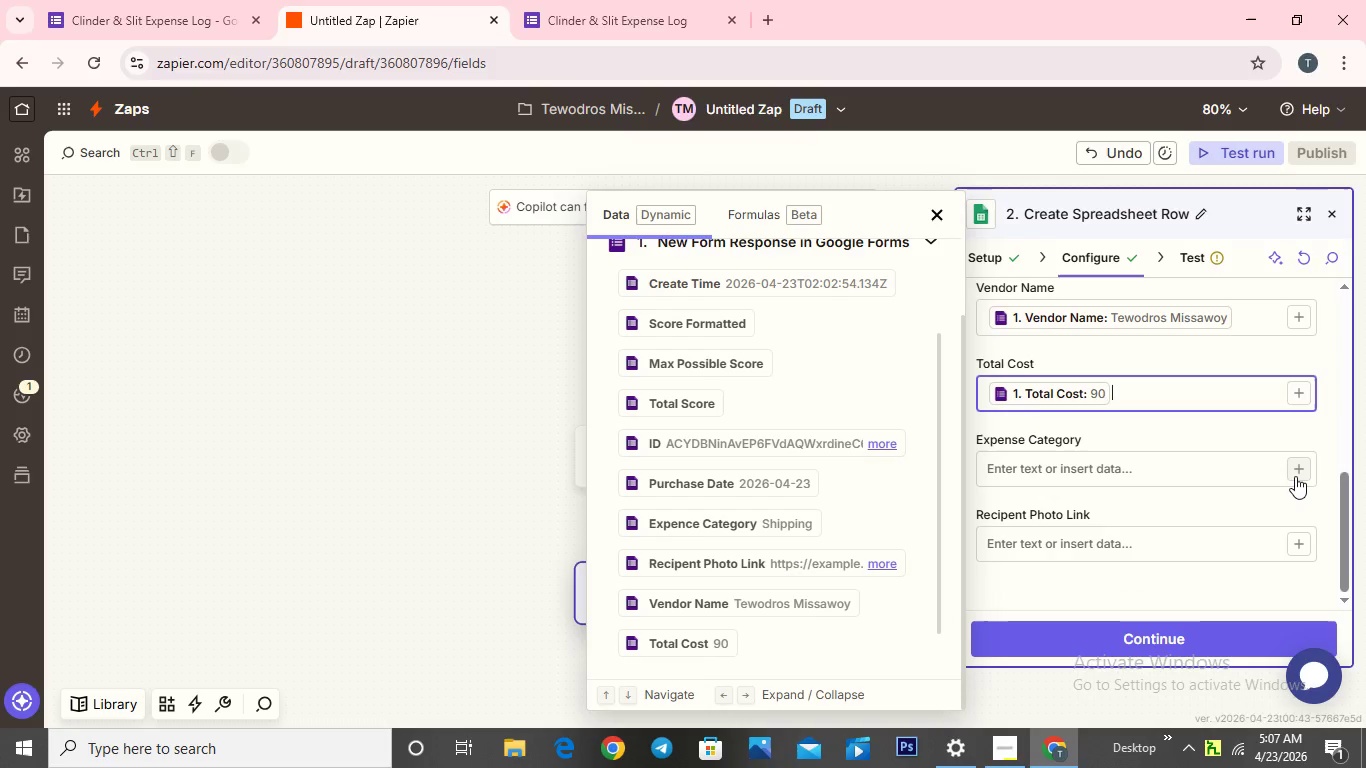 
left_click([1295, 476])
 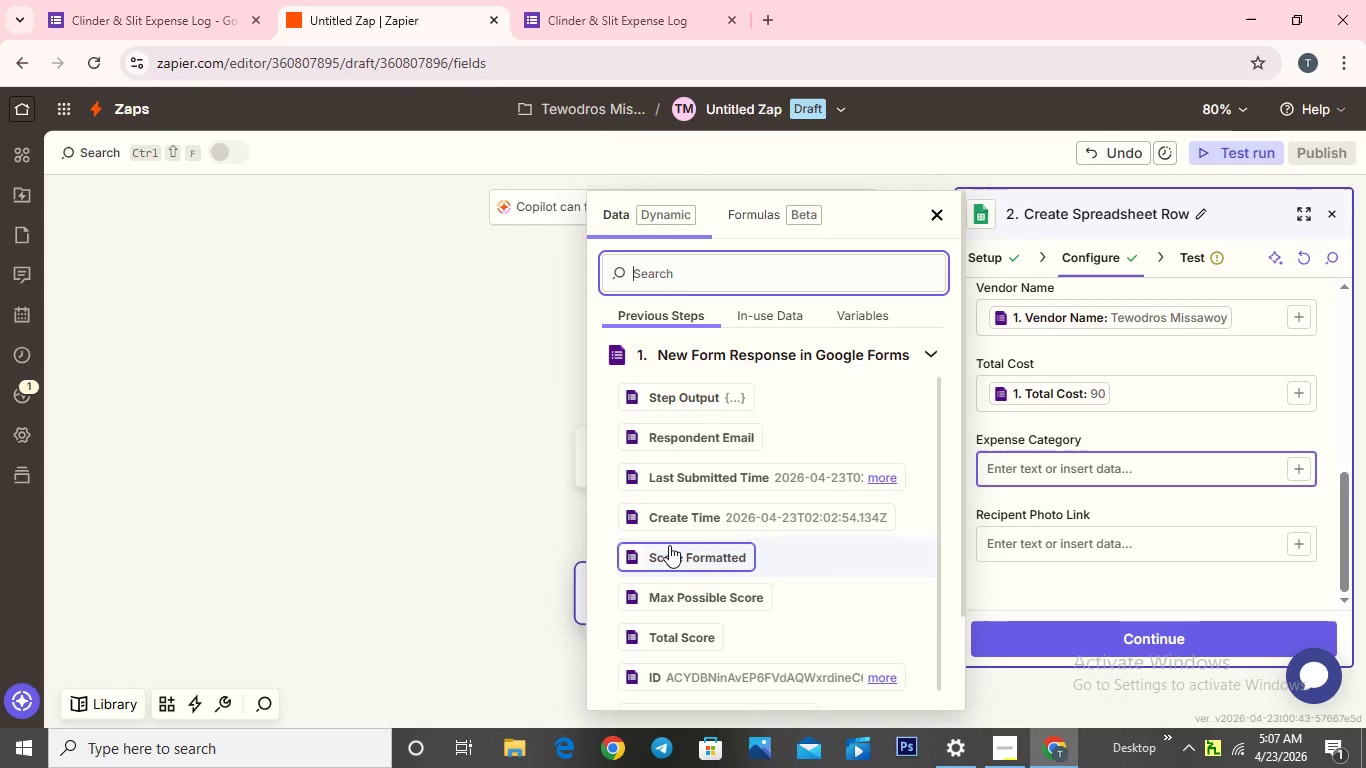 
scroll: coordinate [686, 526], scroll_direction: down, amount: 9.0
 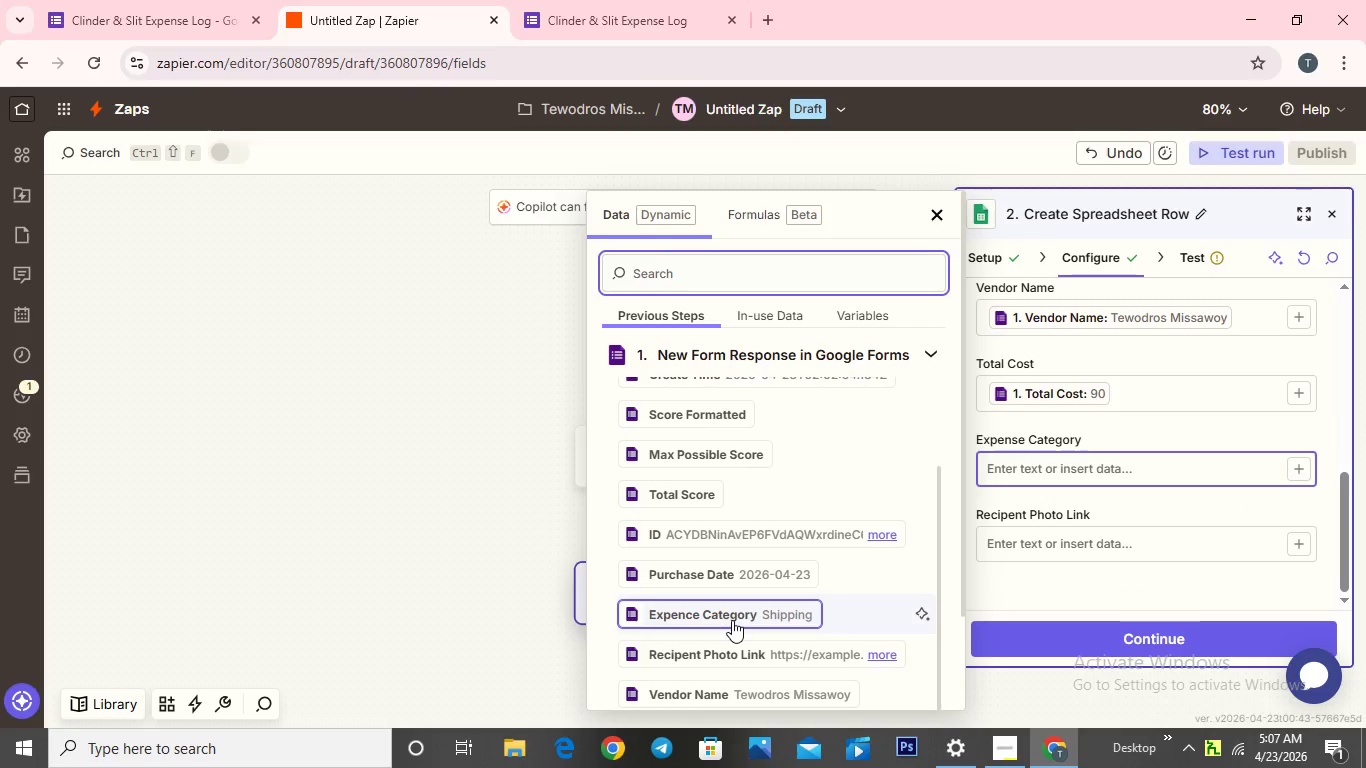 
left_click([732, 620])
 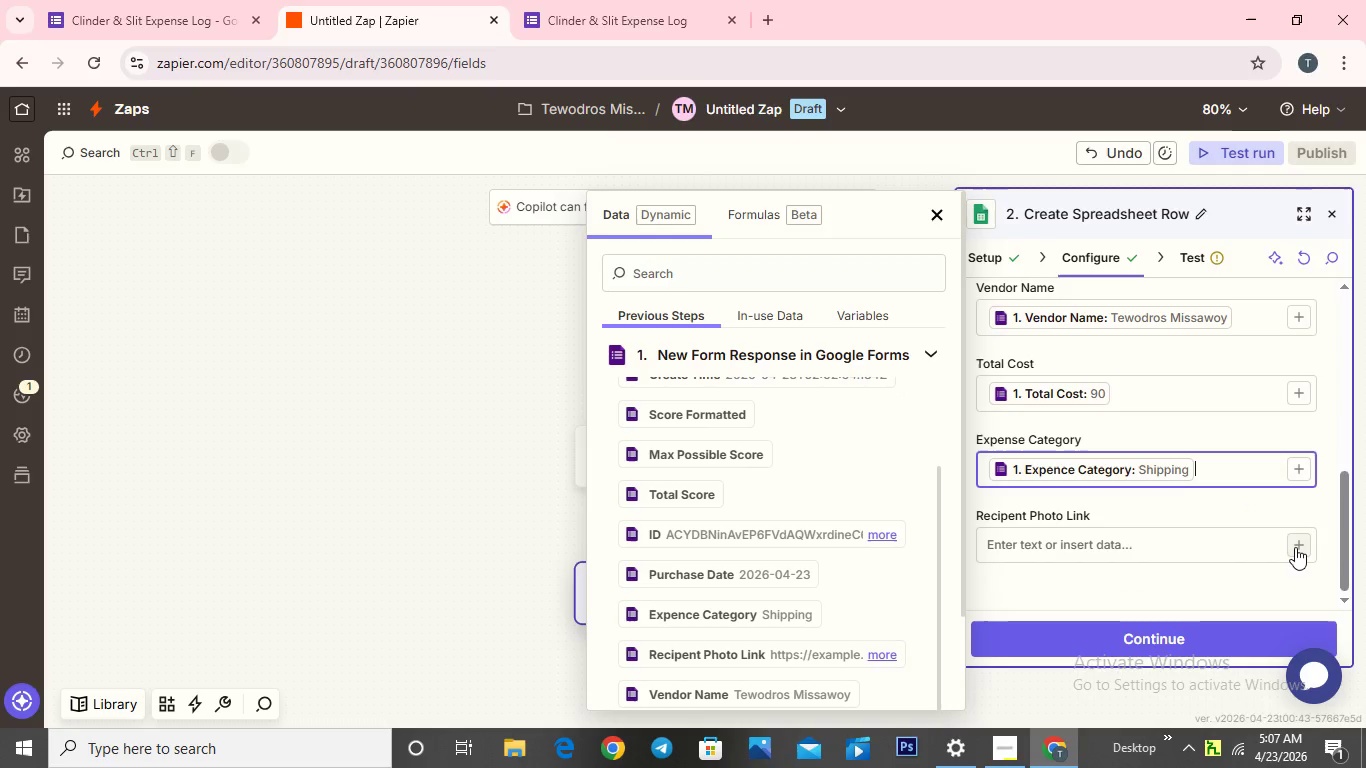 
left_click([1295, 547])
 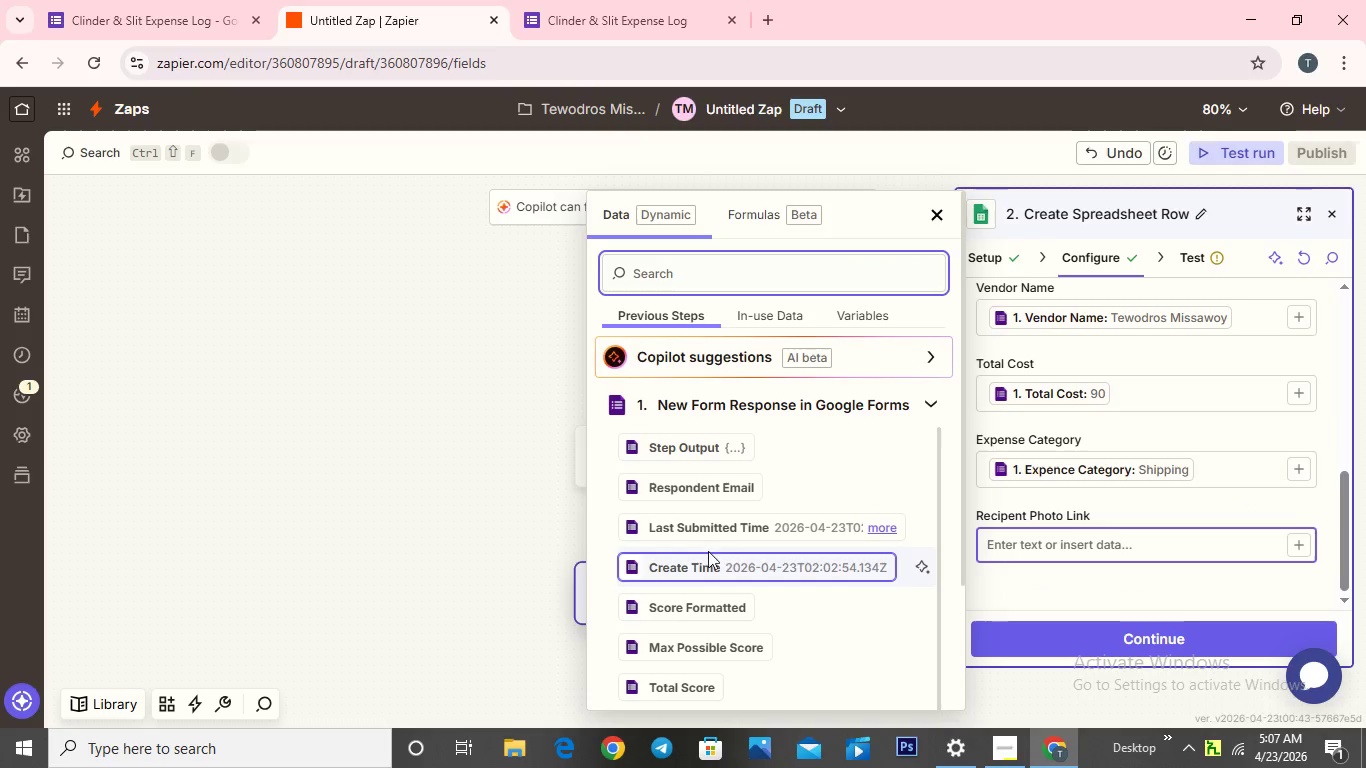 
scroll: coordinate [679, 598], scroll_direction: down, amount: 17.0
 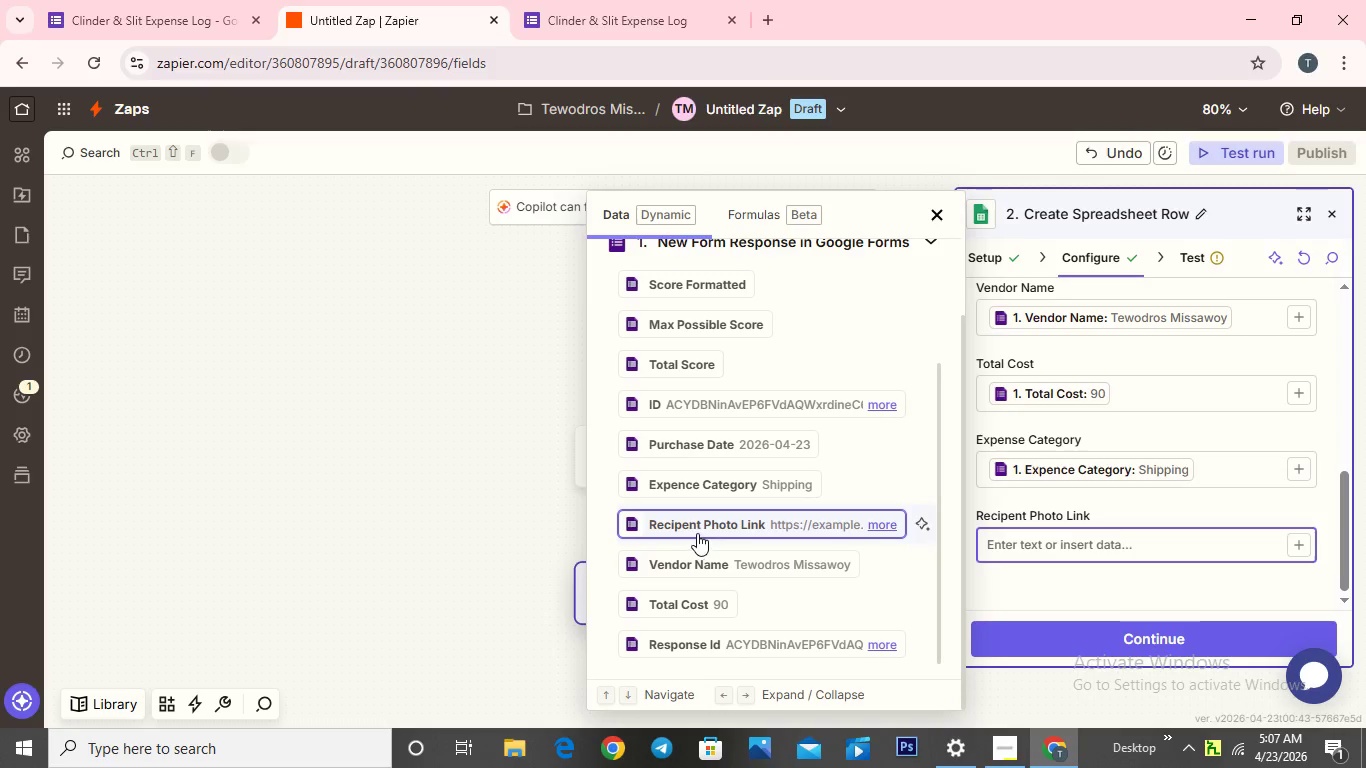 
left_click([697, 533])
 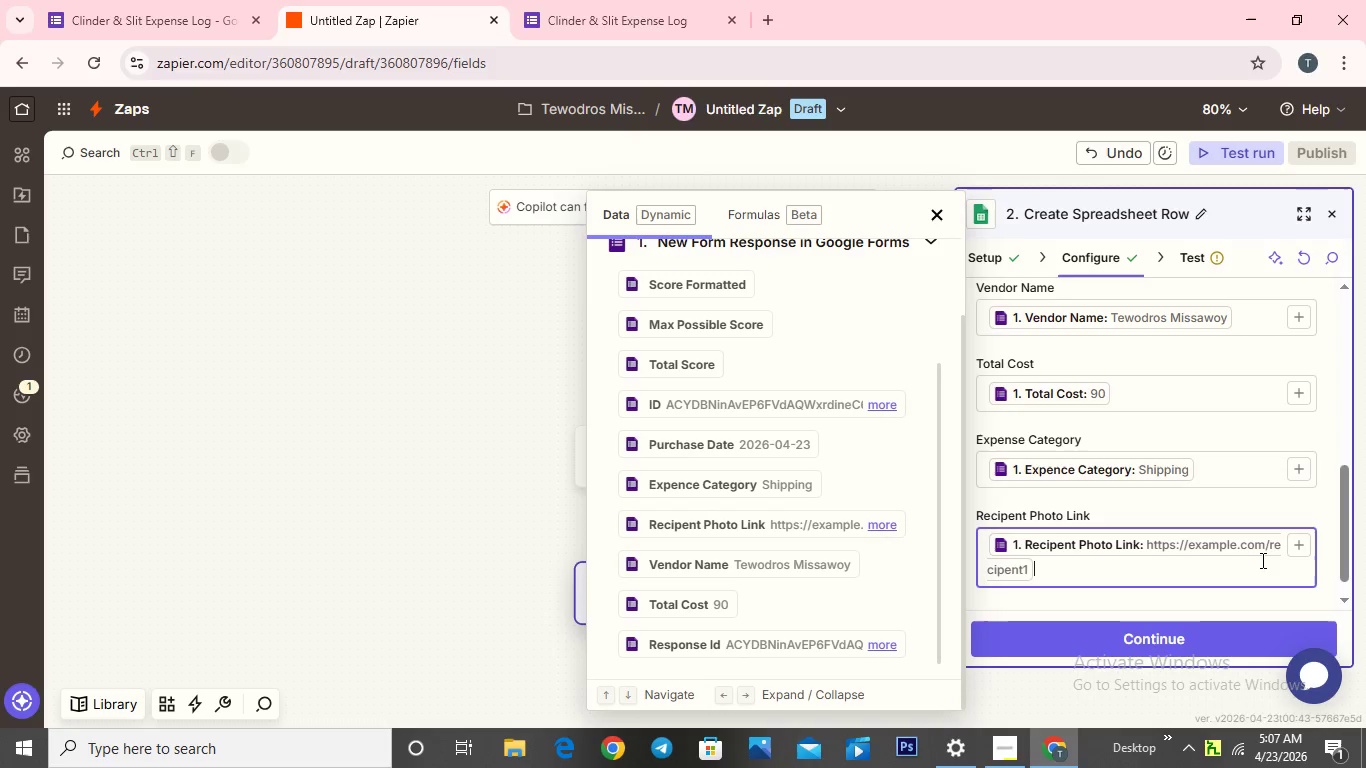 
scroll: coordinate [1259, 560], scroll_direction: down, amount: 6.0
 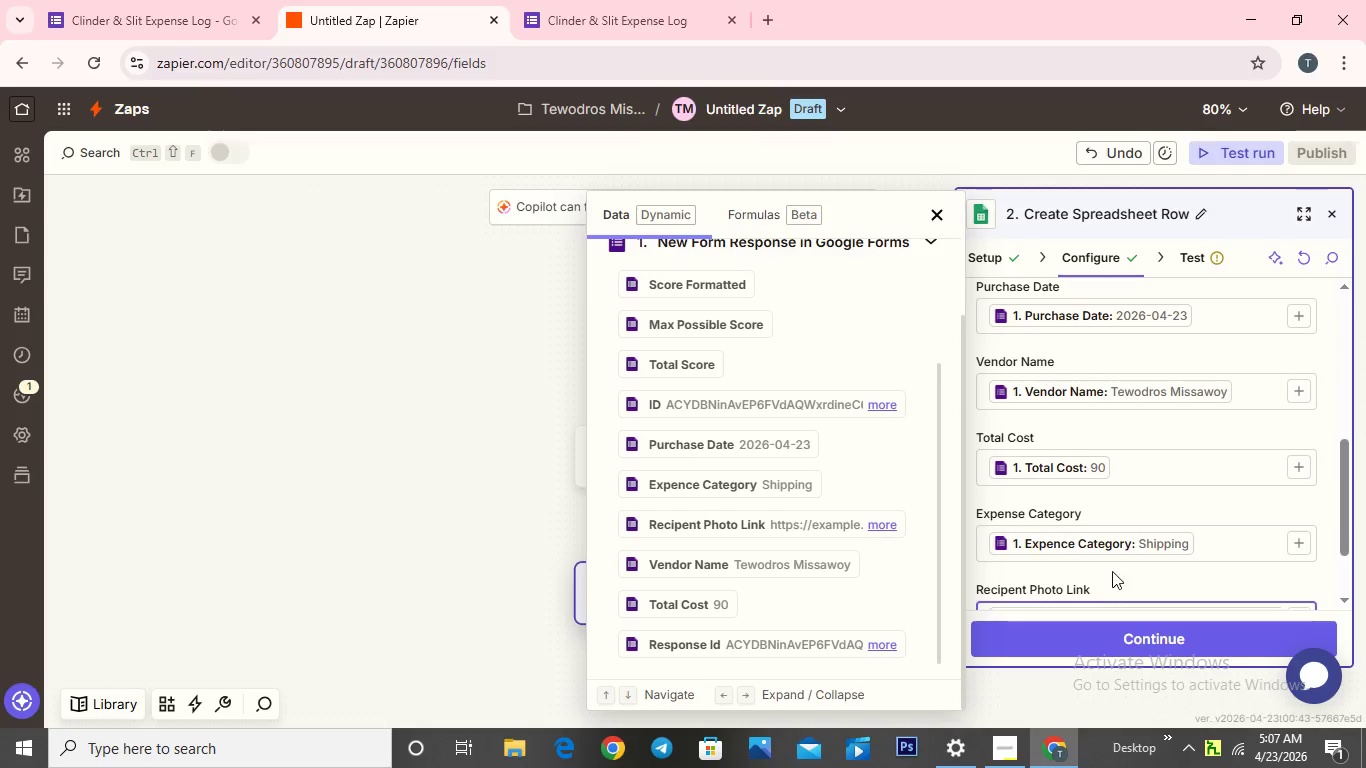 
scroll: coordinate [1090, 369], scroll_direction: up, amount: 3.0
 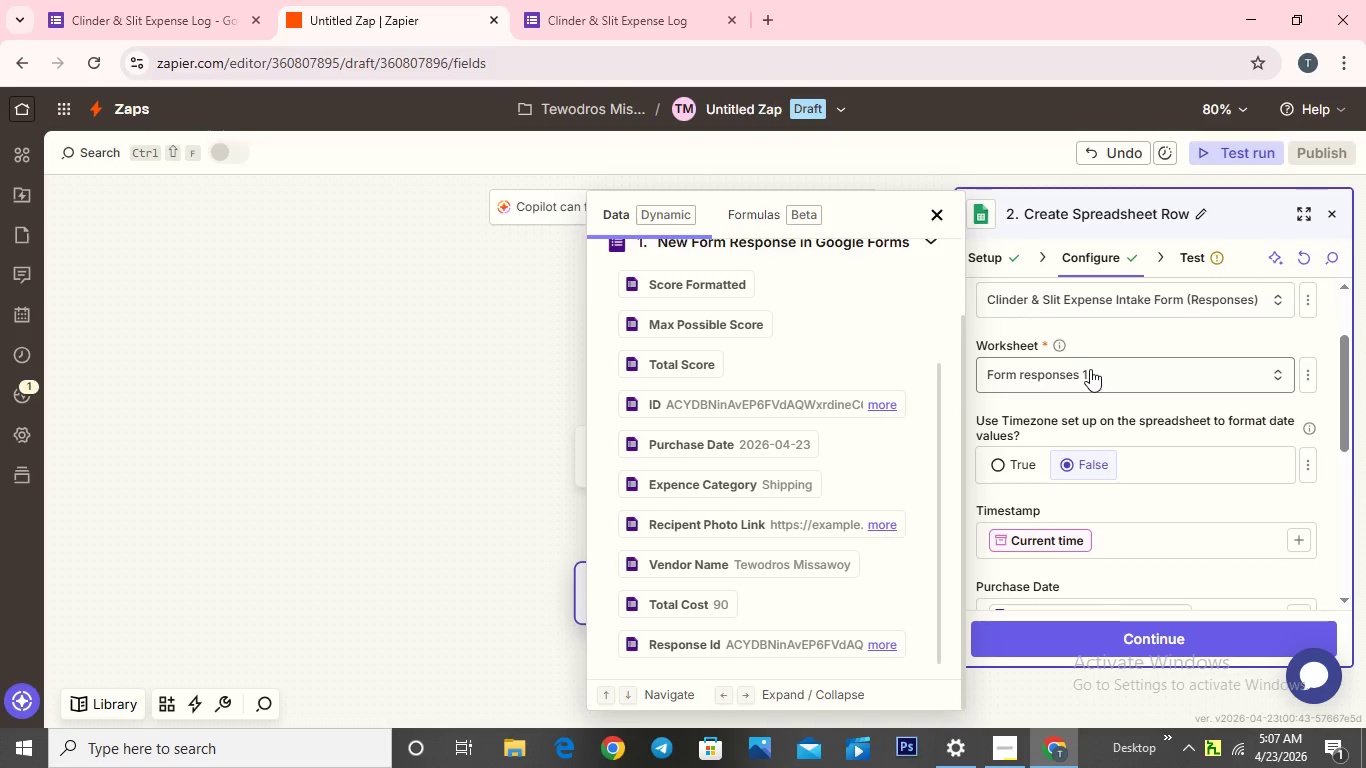 
scroll: coordinate [1090, 369], scroll_direction: down, amount: 5.0
 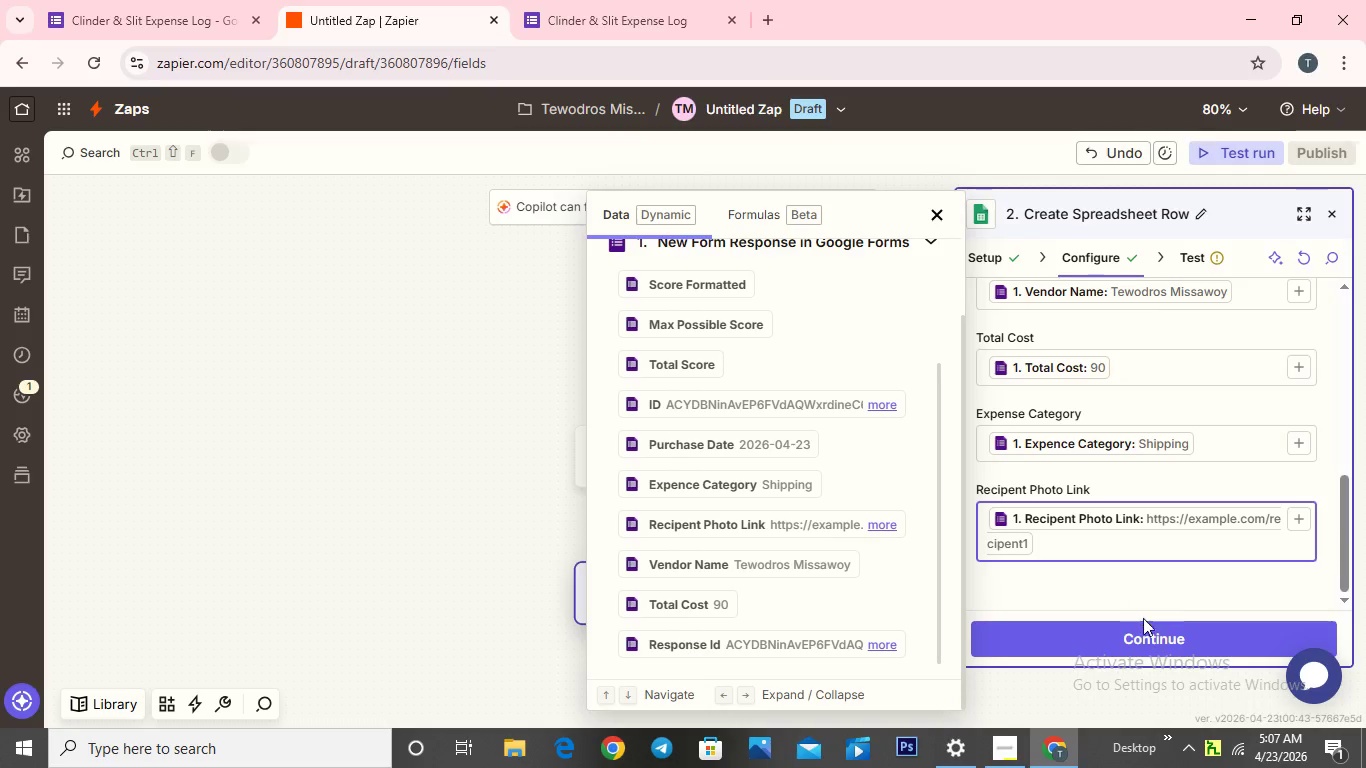 
left_click([1145, 632])
 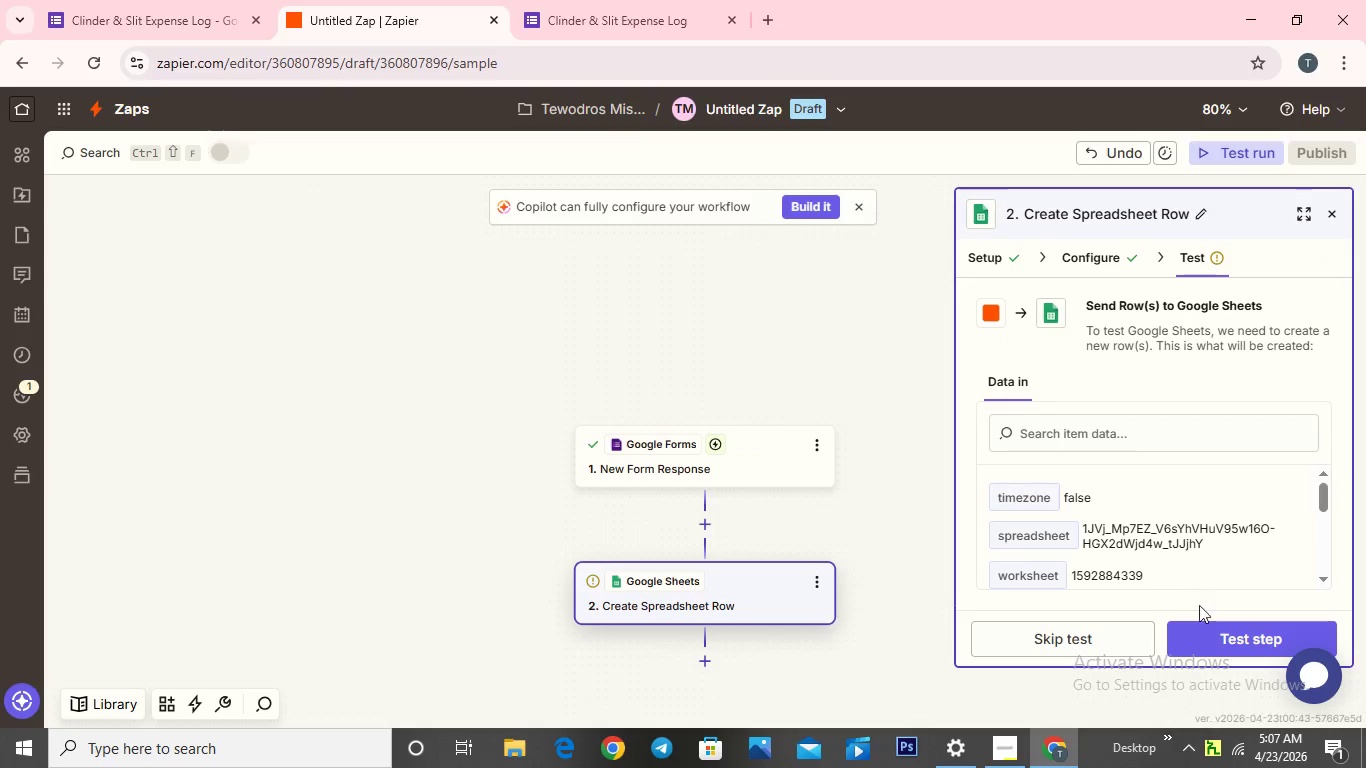 
scroll: coordinate [1162, 527], scroll_direction: down, amount: 5.0
 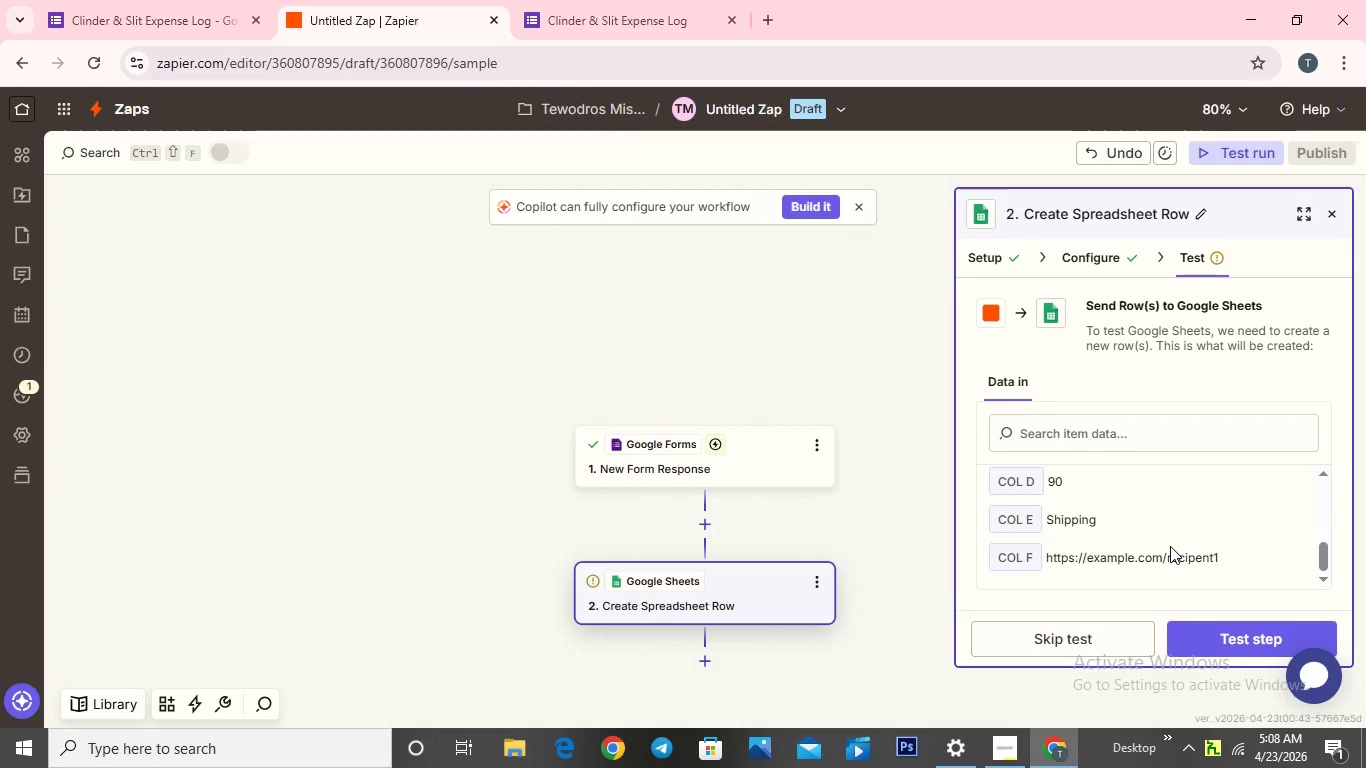 
scroll: coordinate [1170, 546], scroll_direction: up, amount: 1.0
 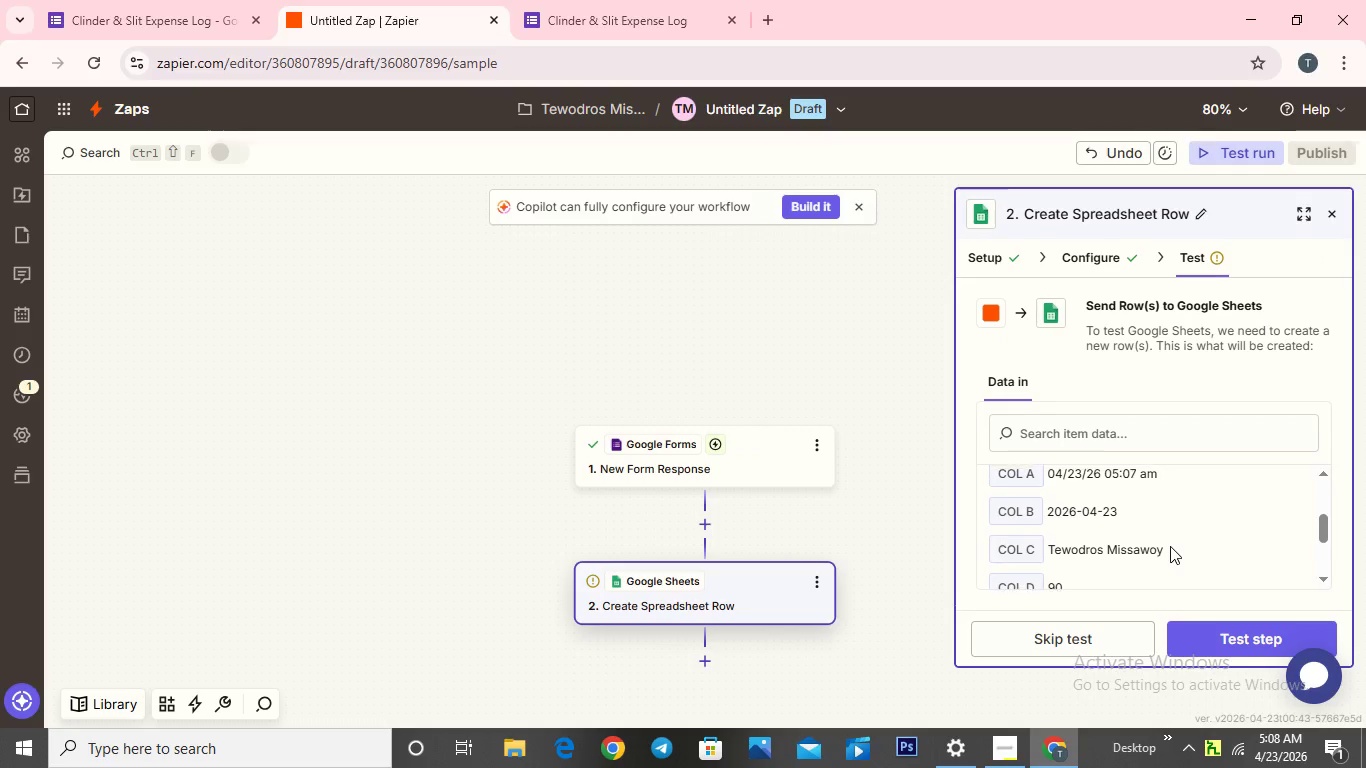 
scroll: coordinate [1174, 555], scroll_direction: none, amount: 0.0
 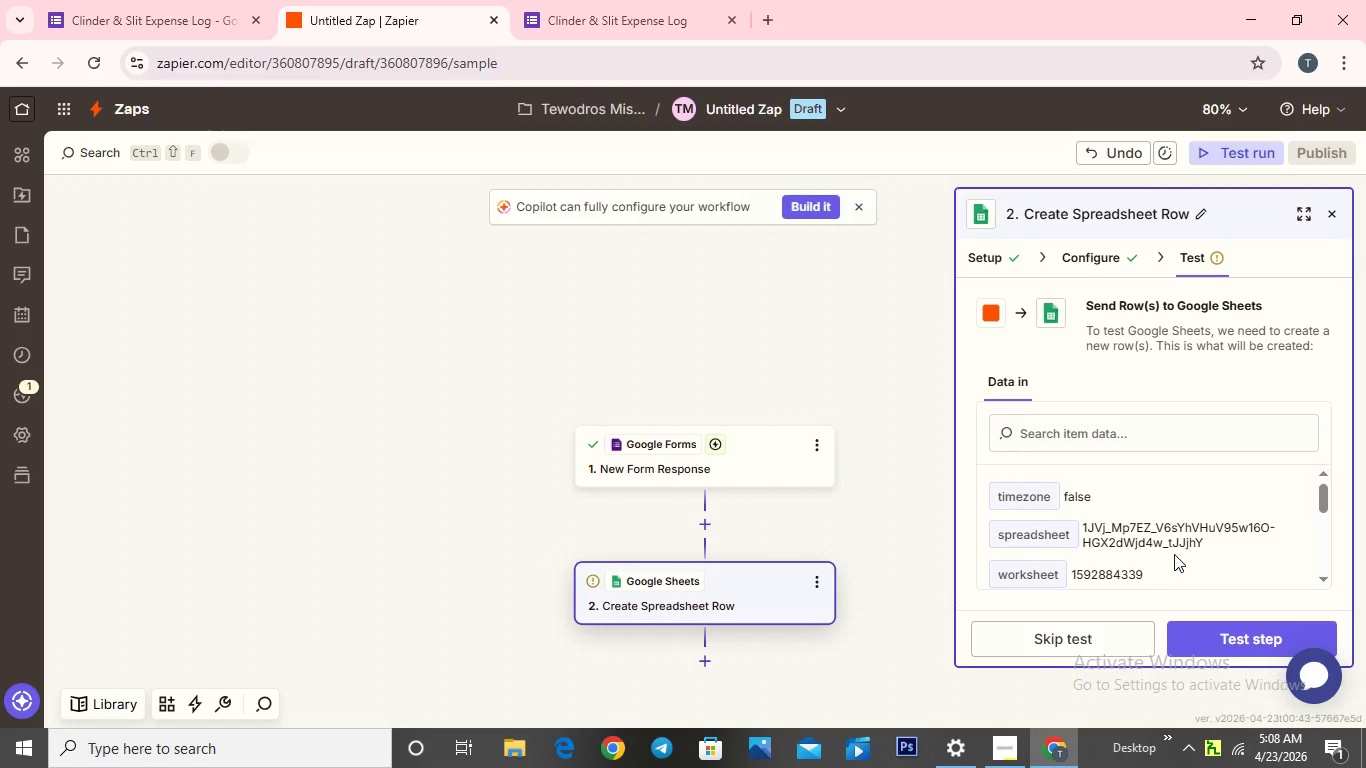 
scroll: coordinate [1174, 554], scroll_direction: down, amount: 2.0
 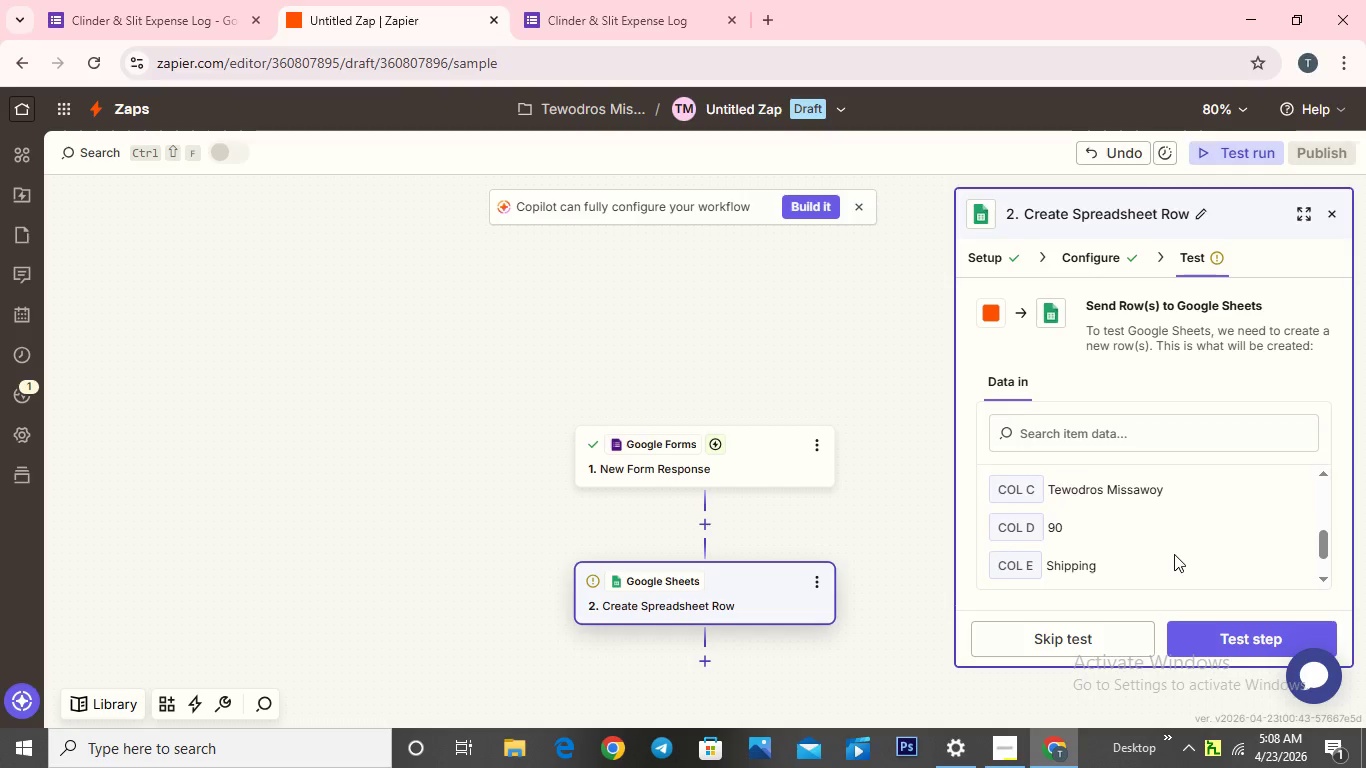 
scroll: coordinate [1174, 554], scroll_direction: up, amount: 1.0
 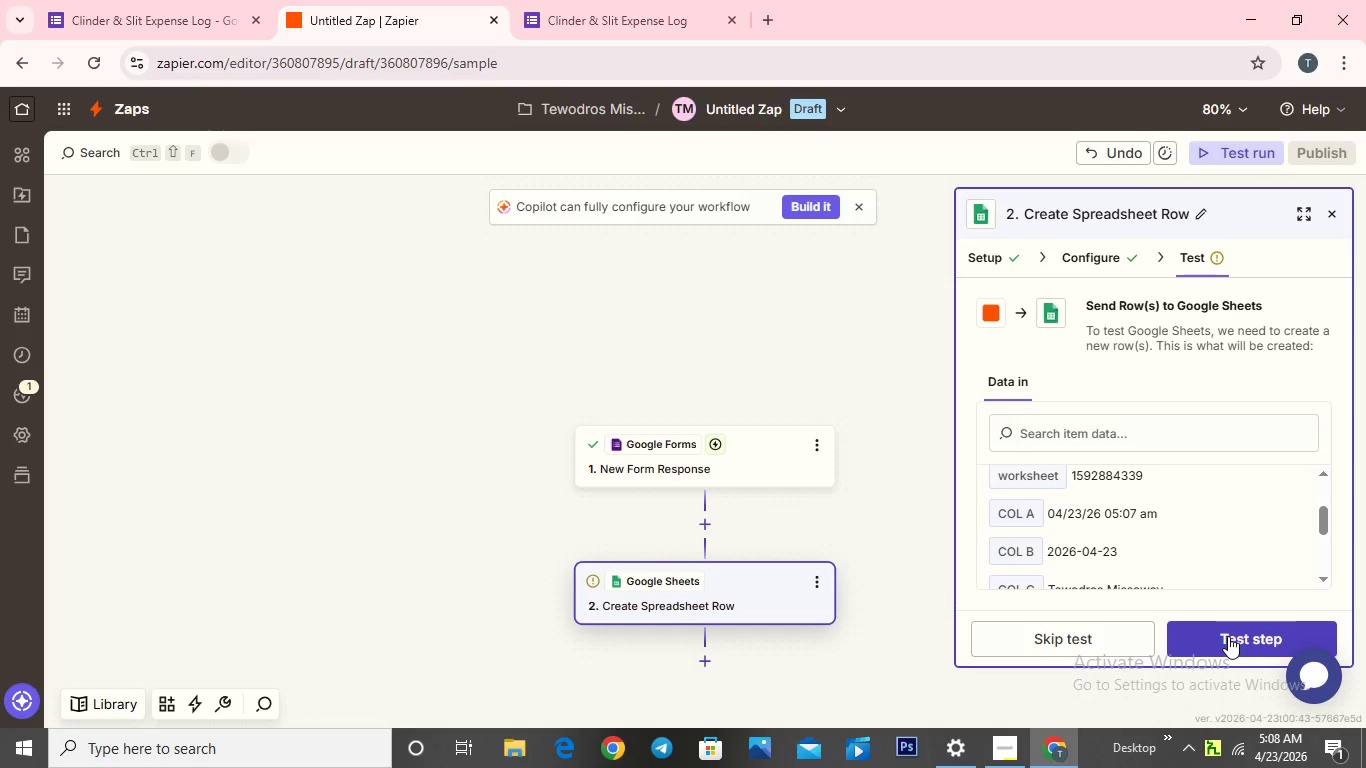 
left_click([1228, 636])
 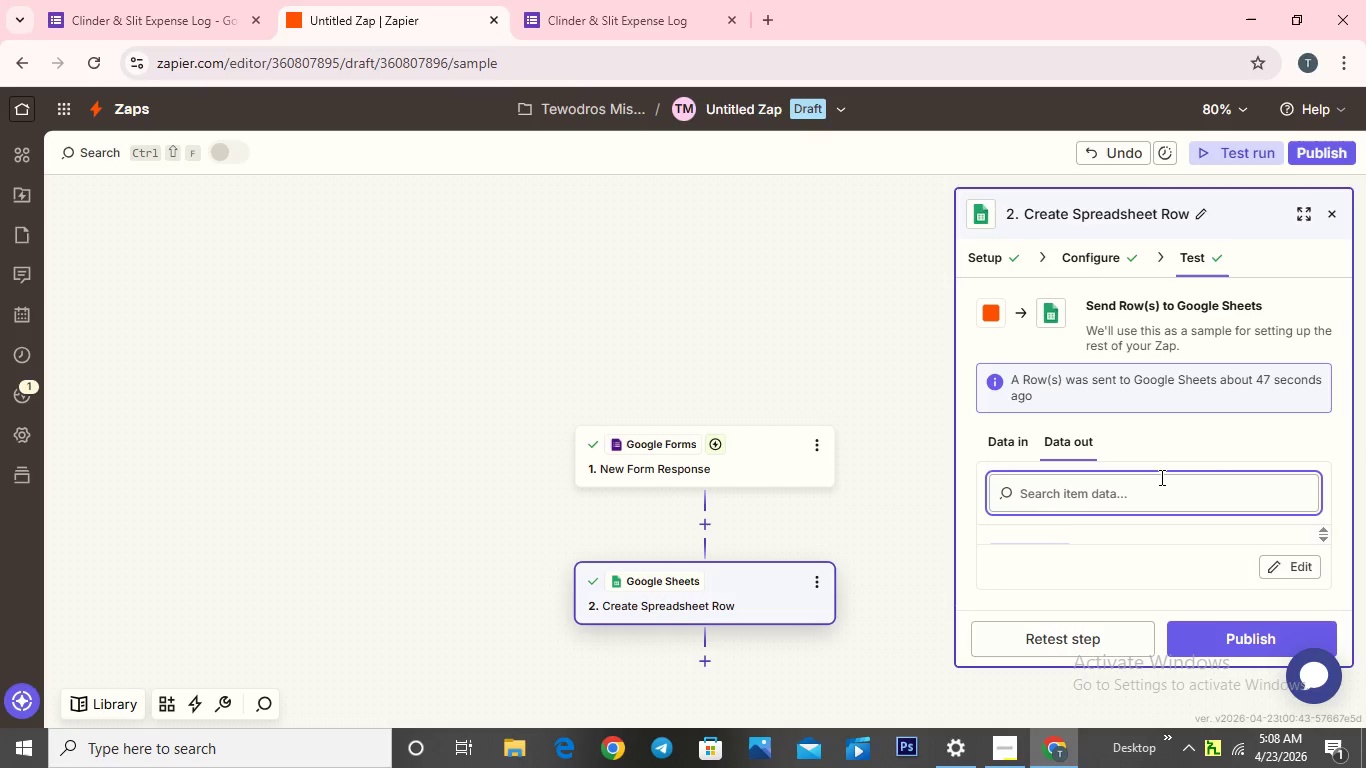 
wait(7.8)
 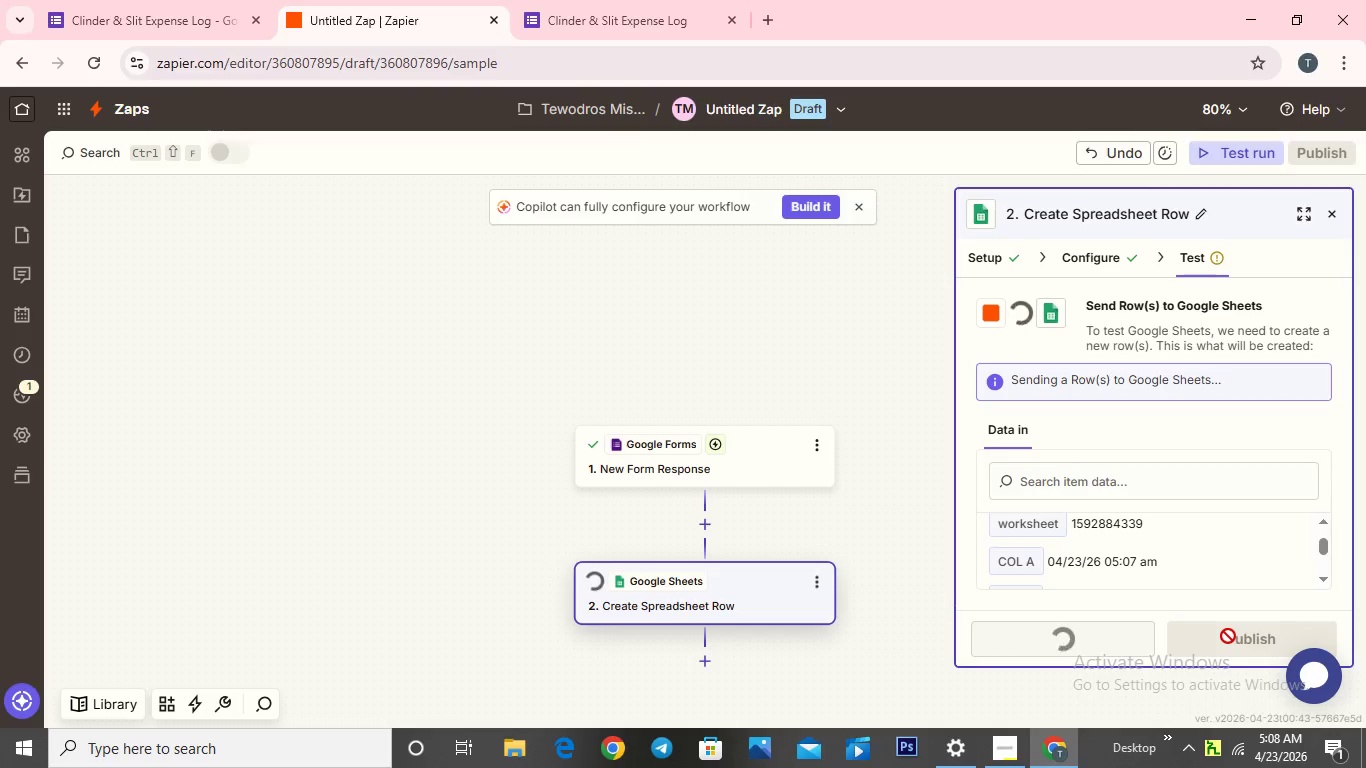 
scroll: coordinate [771, 580], scroll_direction: down, amount: 1.0
 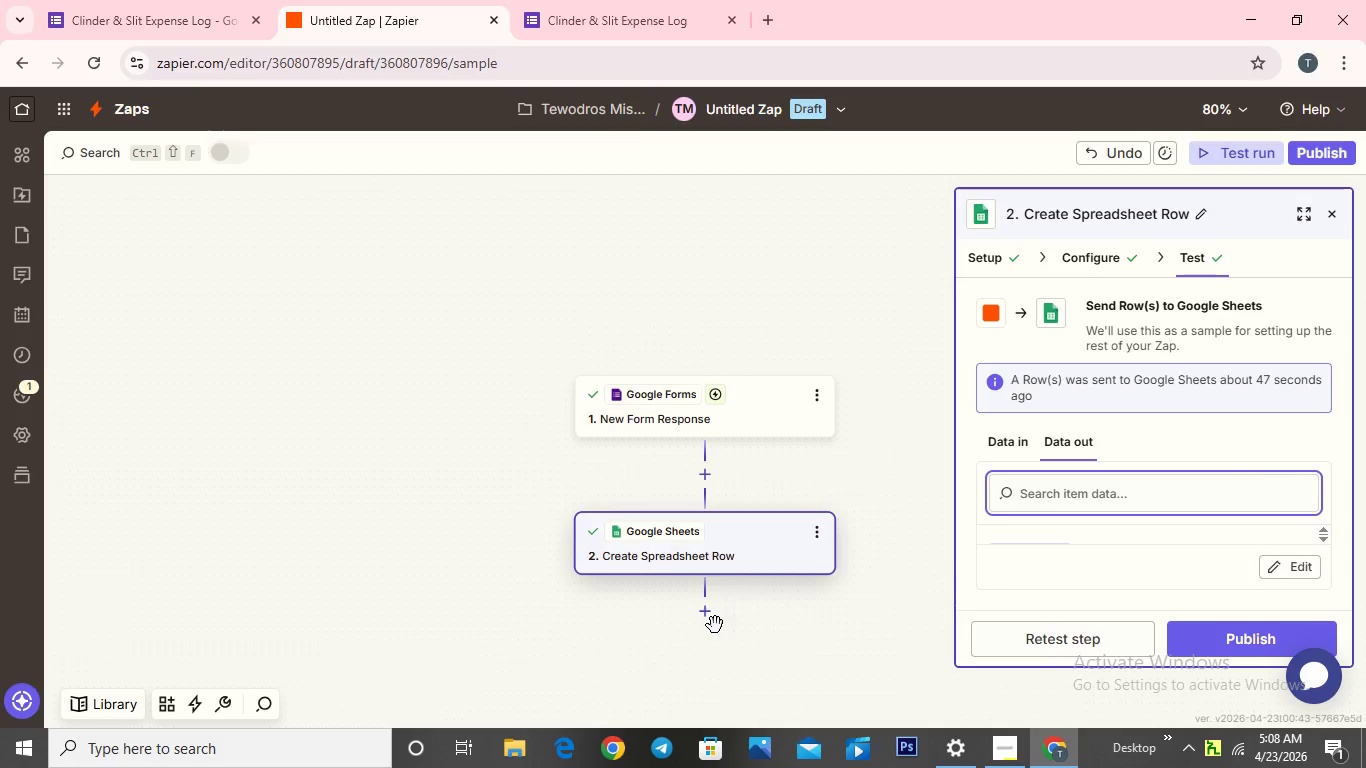 
left_click([710, 620])
 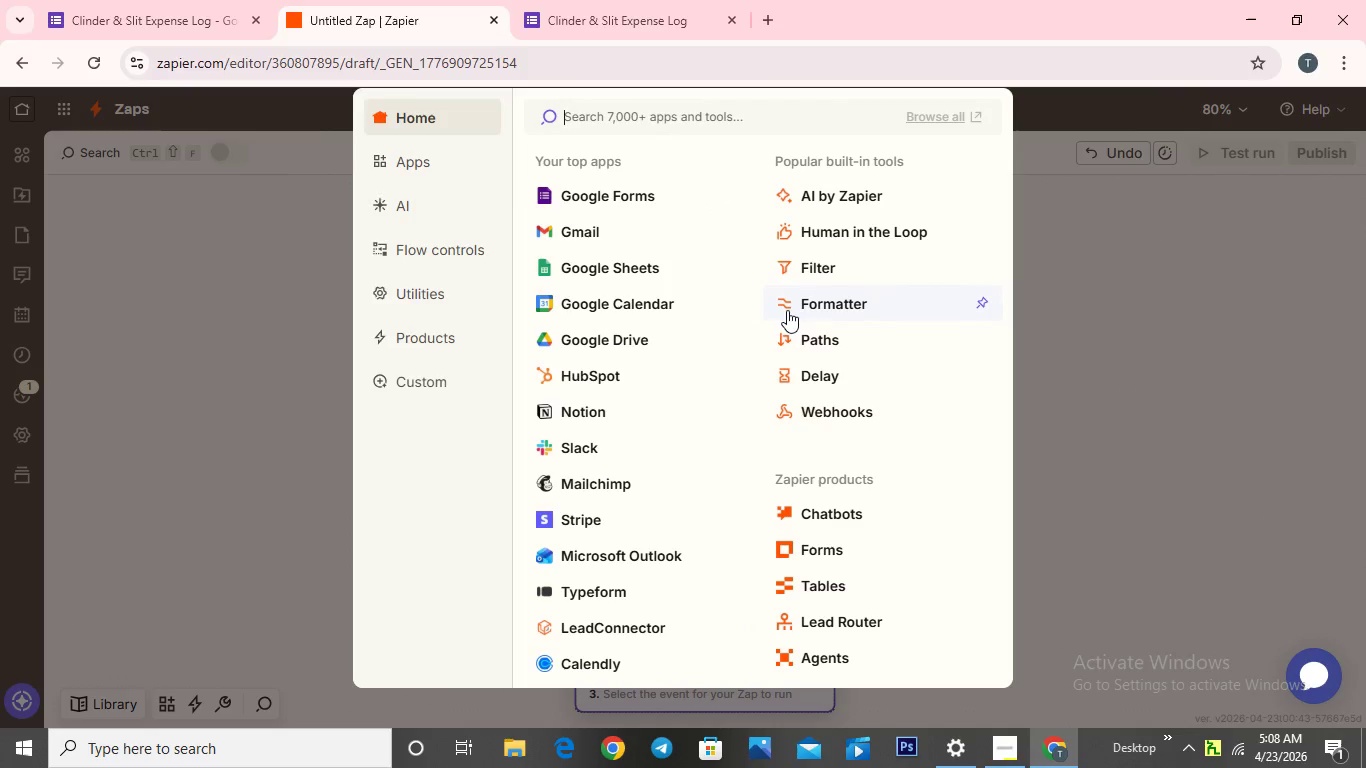 
left_click([795, 302])
 